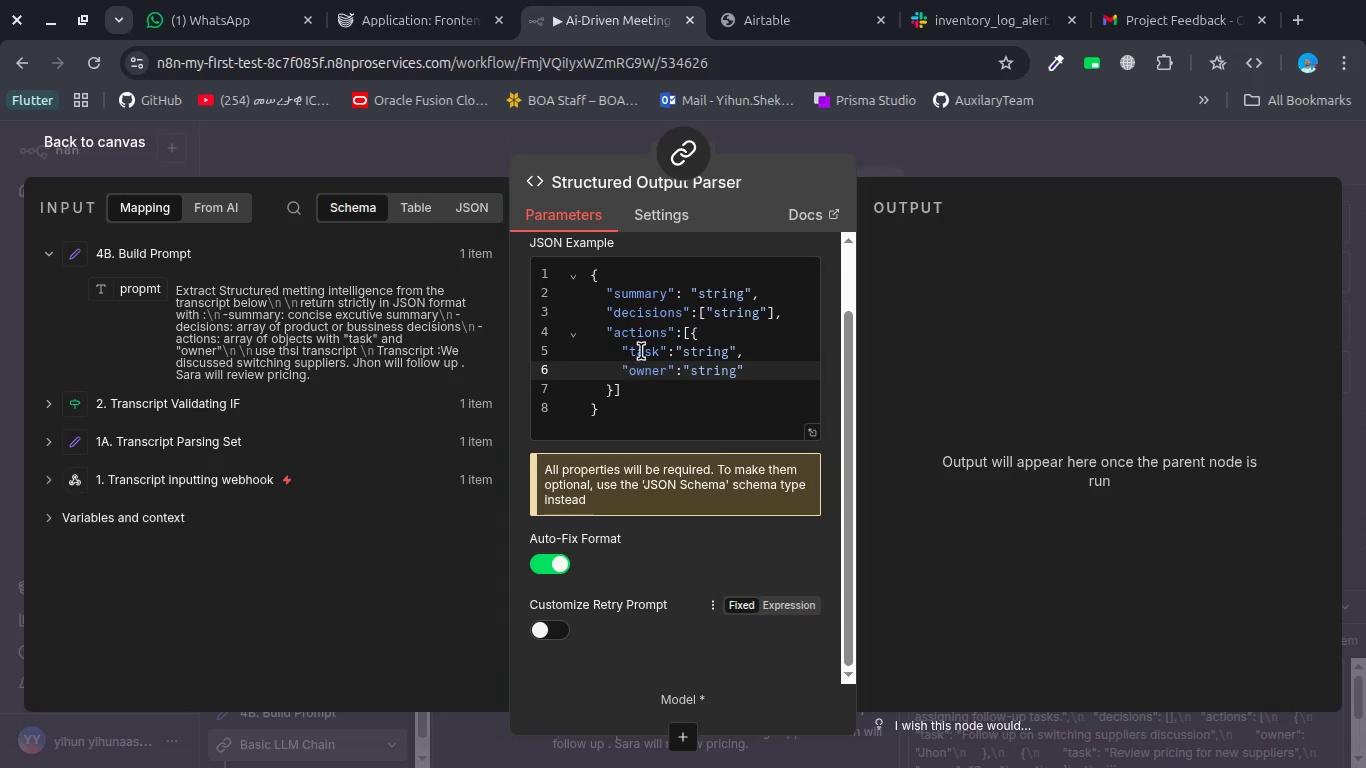 
left_click([608, 139])
 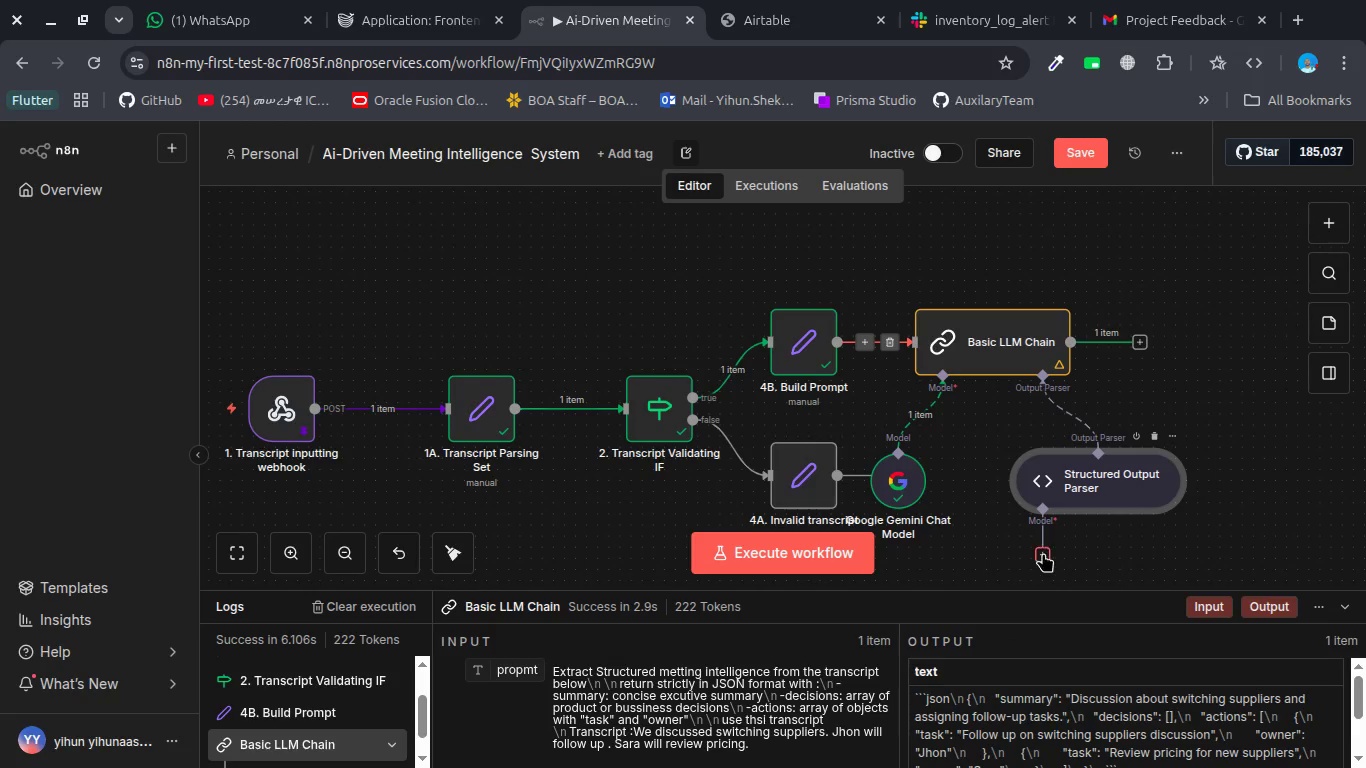 
scroll: coordinate [641, 351], scroll_direction: up, amount: 4.0
 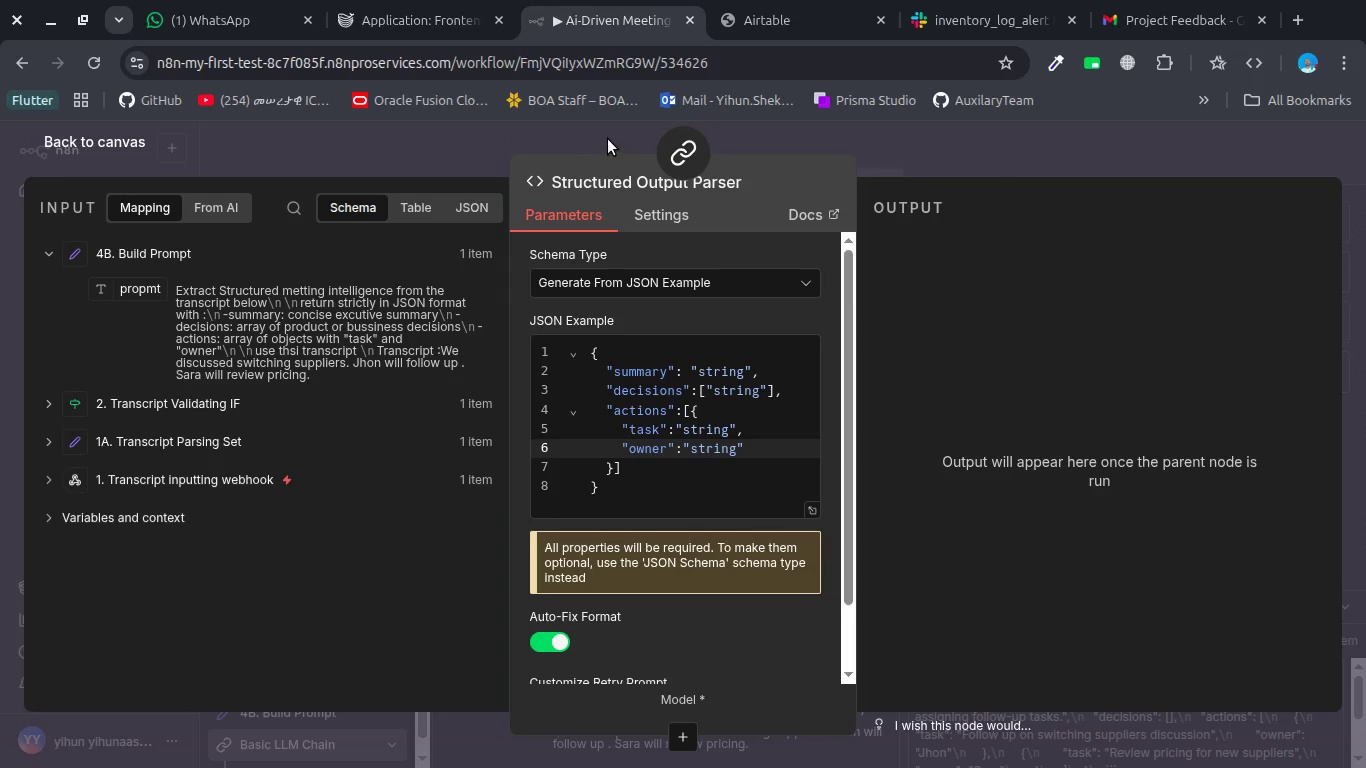 
left_click([1043, 559])
 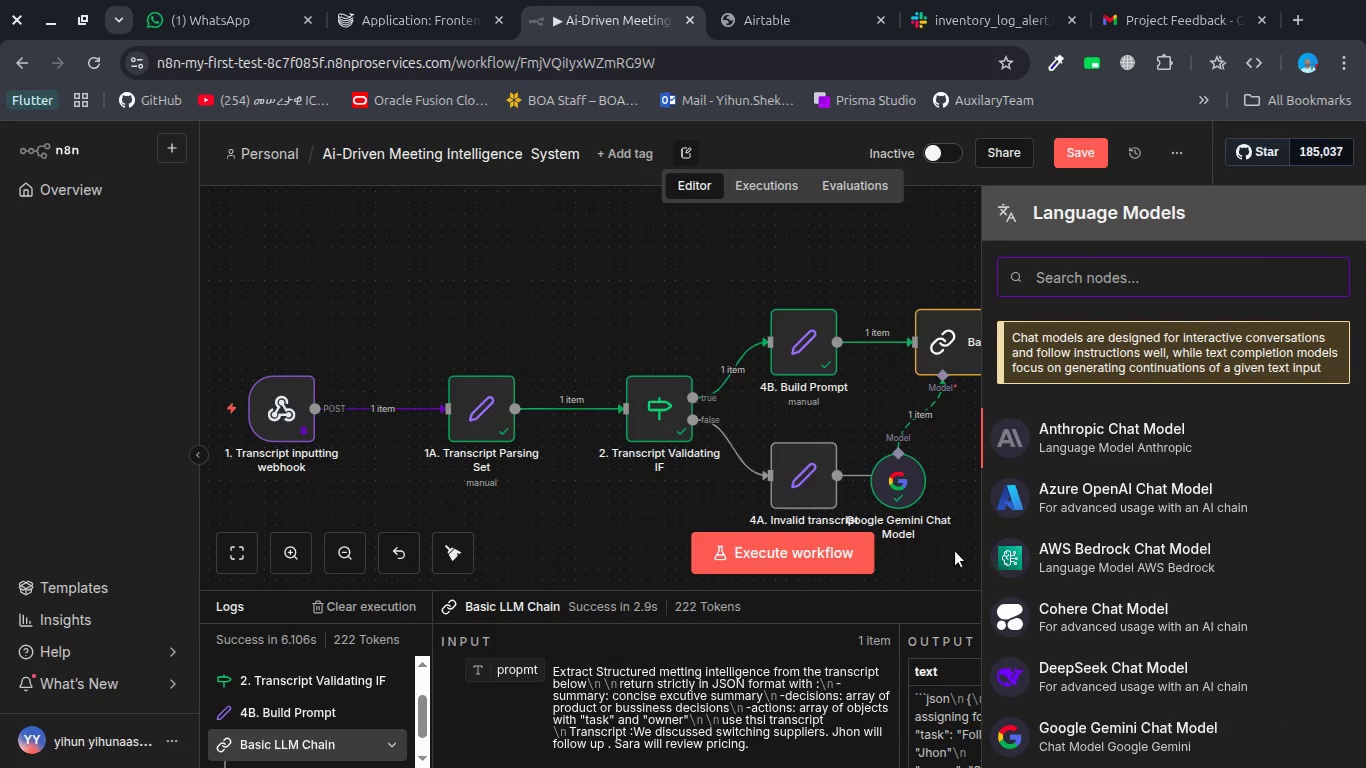 
left_click([954, 551])
 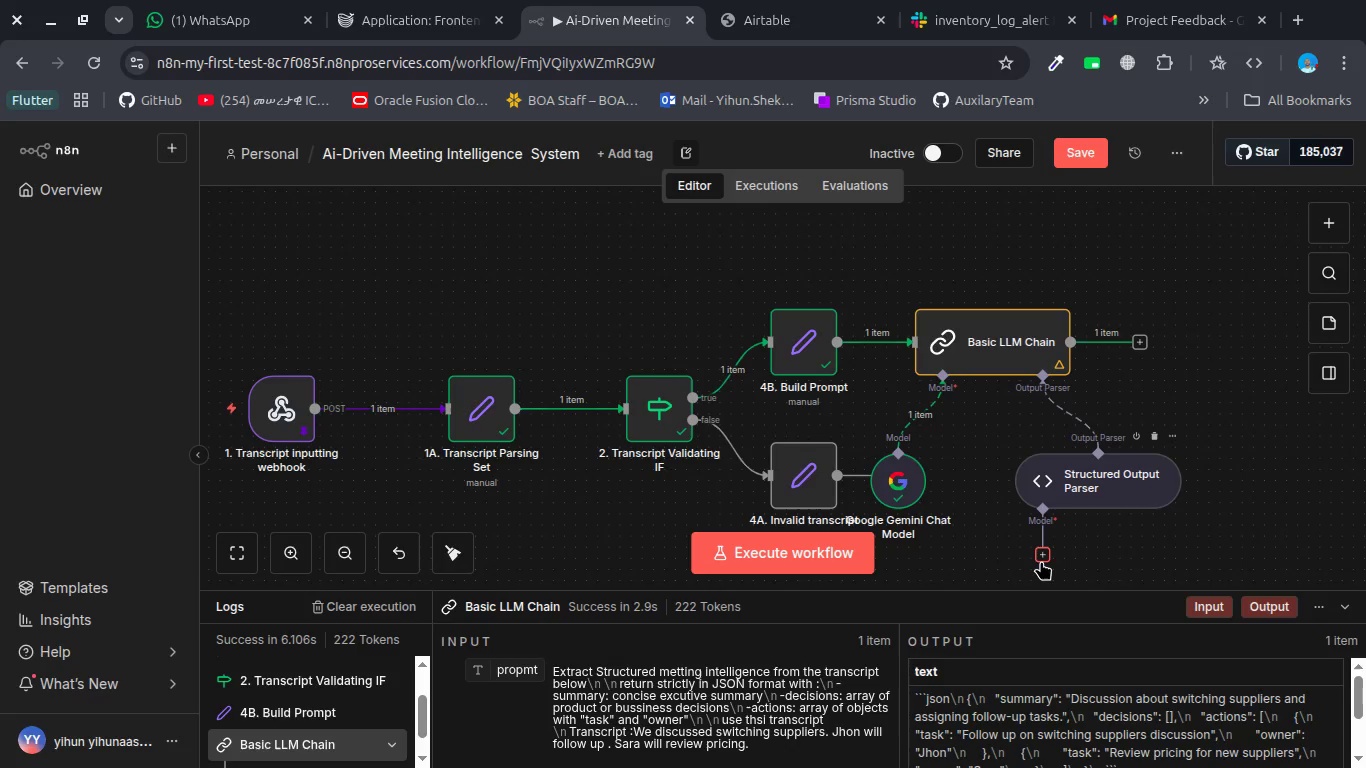 
left_click_drag(start_coordinate=[1041, 561], to_coordinate=[898, 450])
 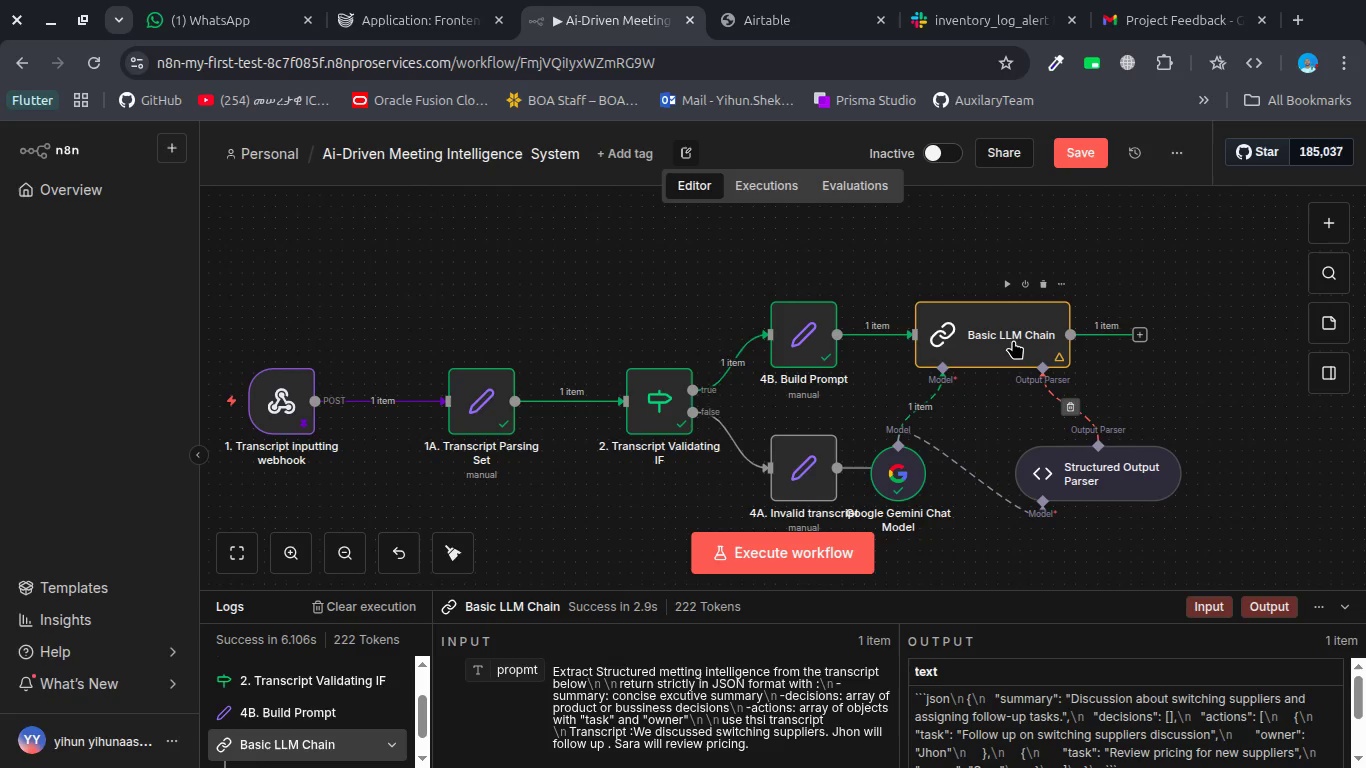 
double_click([1013, 340])
 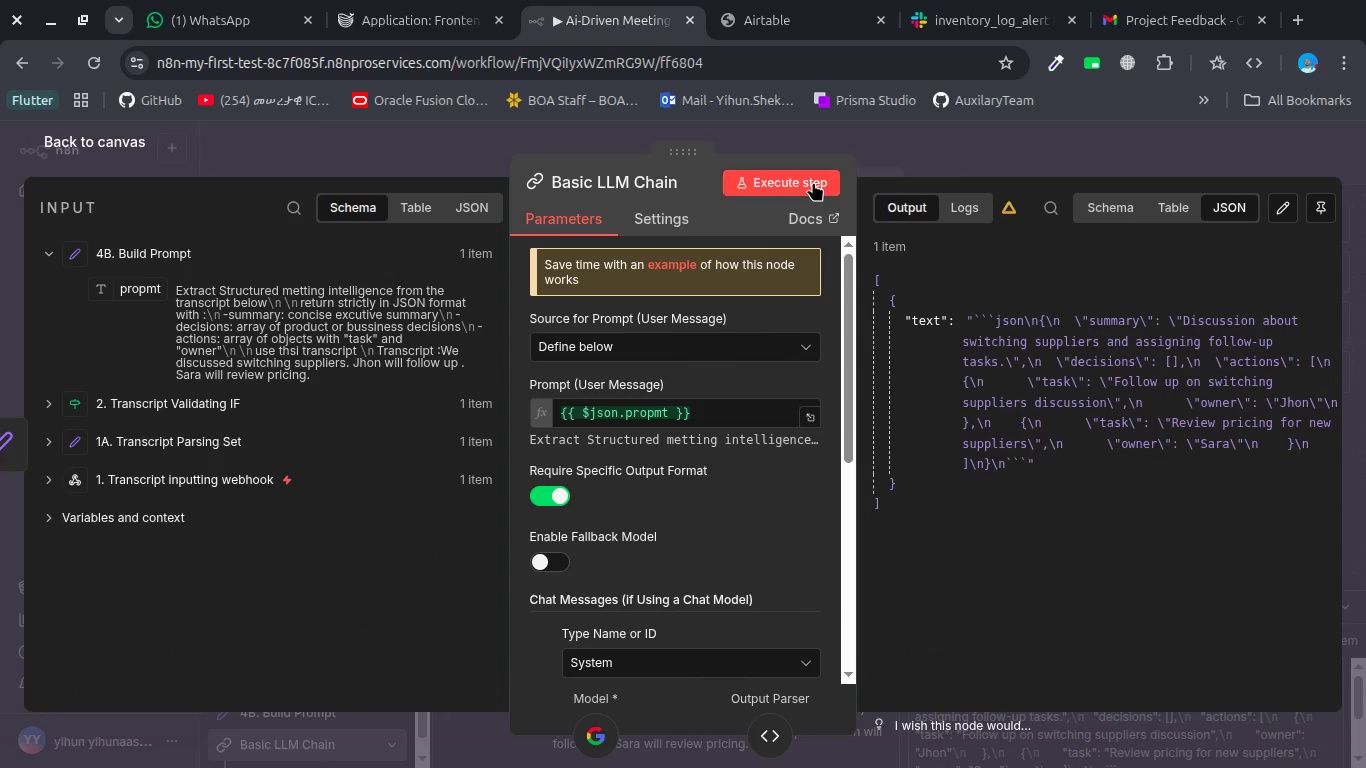 
left_click([813, 182])
 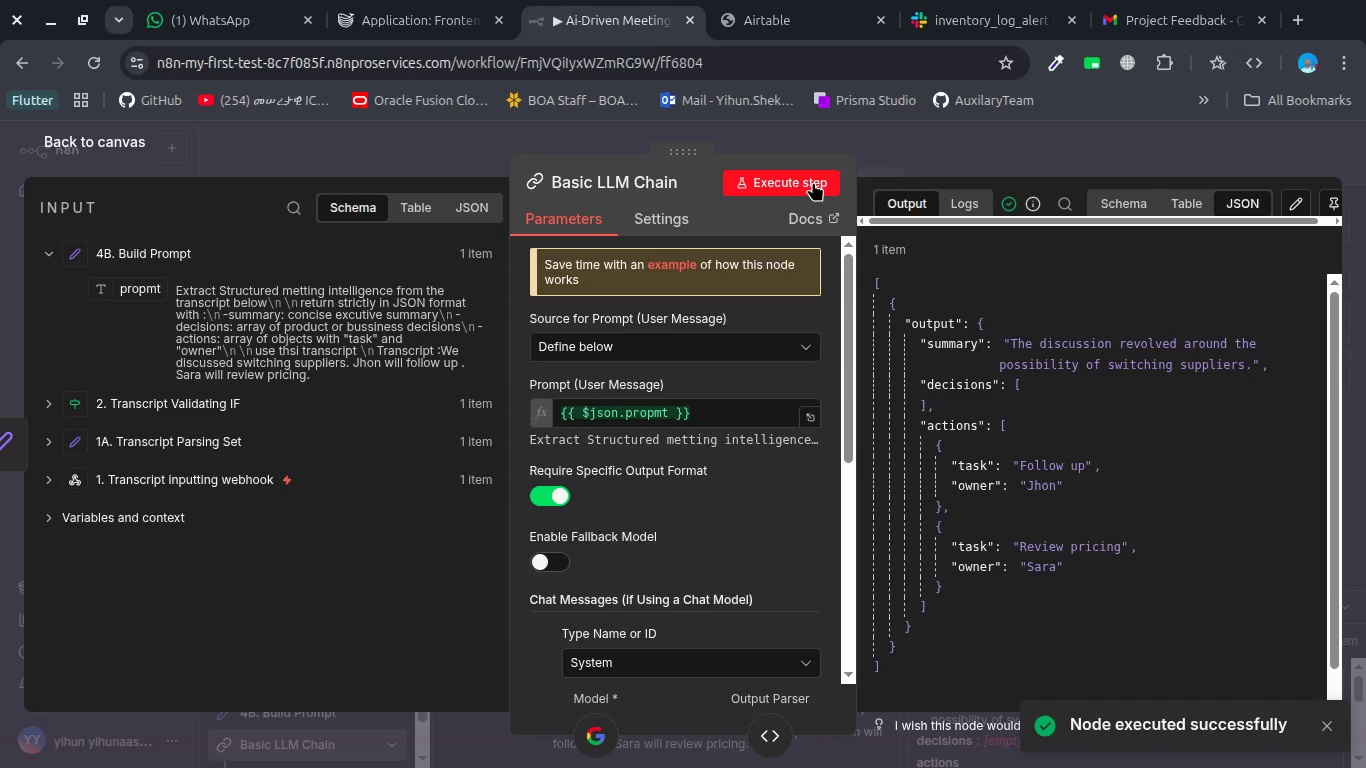 
wait(16.53)
 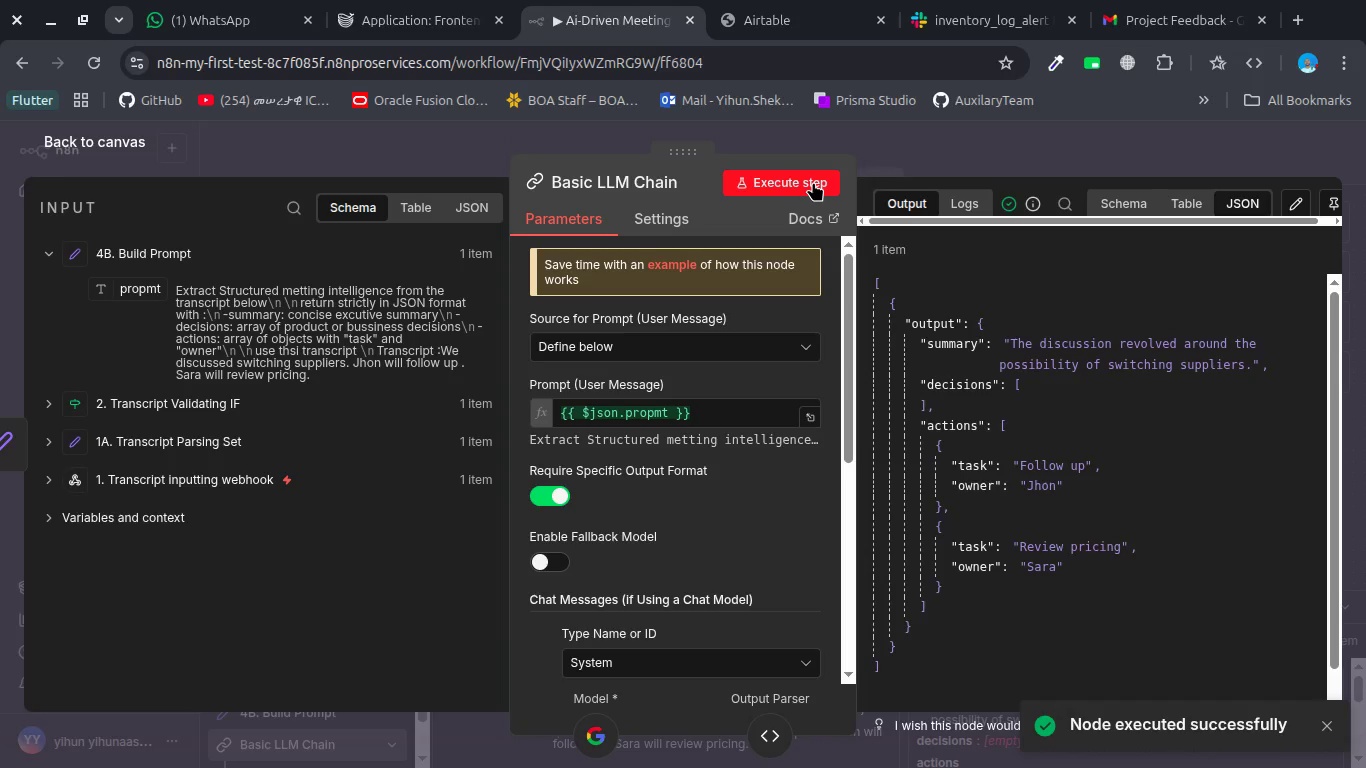 
left_click([418, 160])
 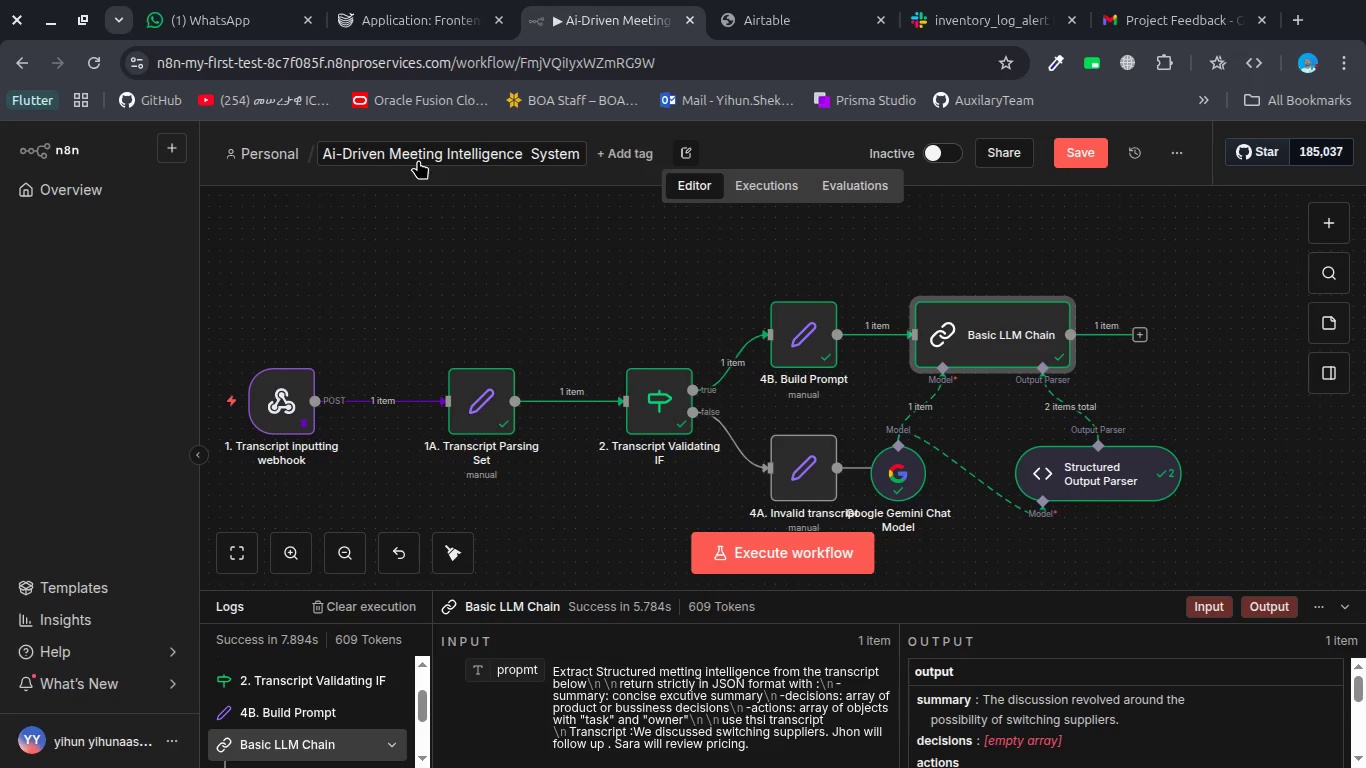 
wait(18.75)
 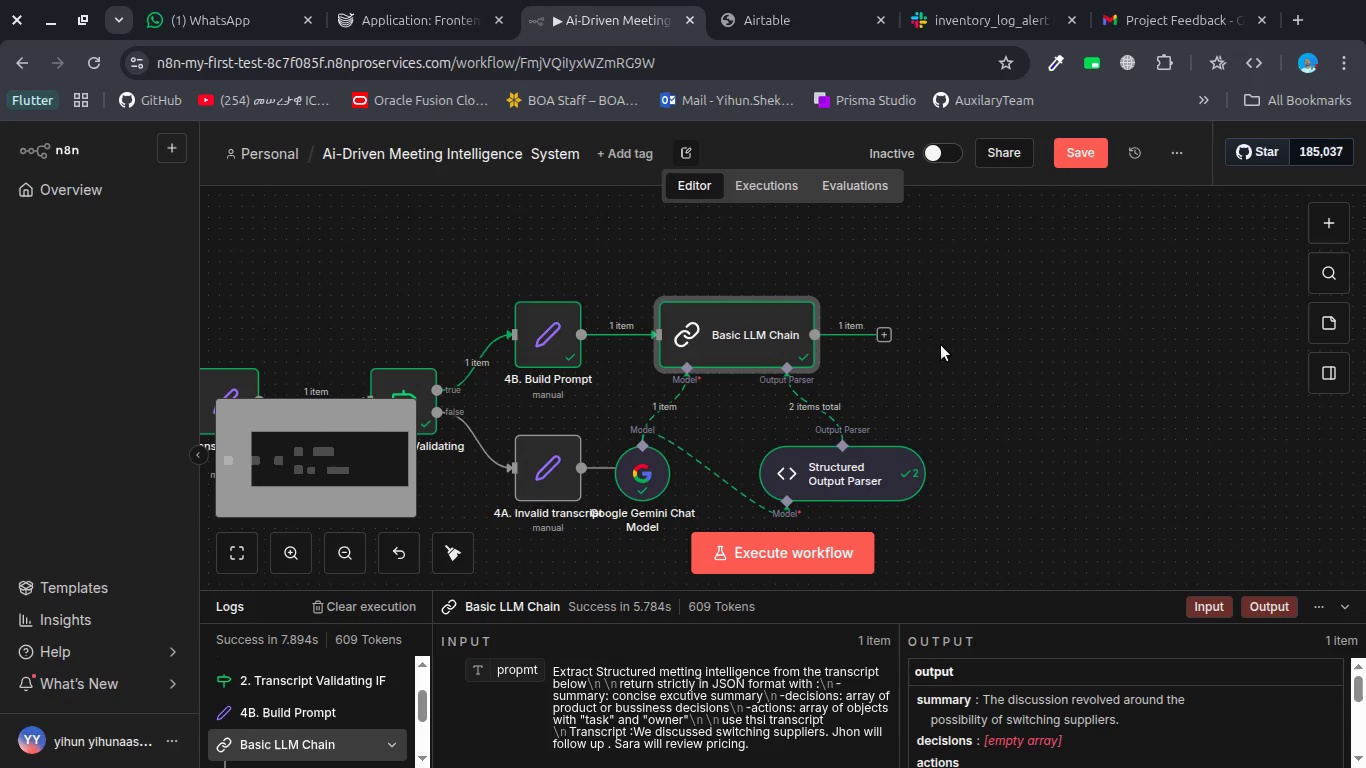 
left_click([881, 335])
 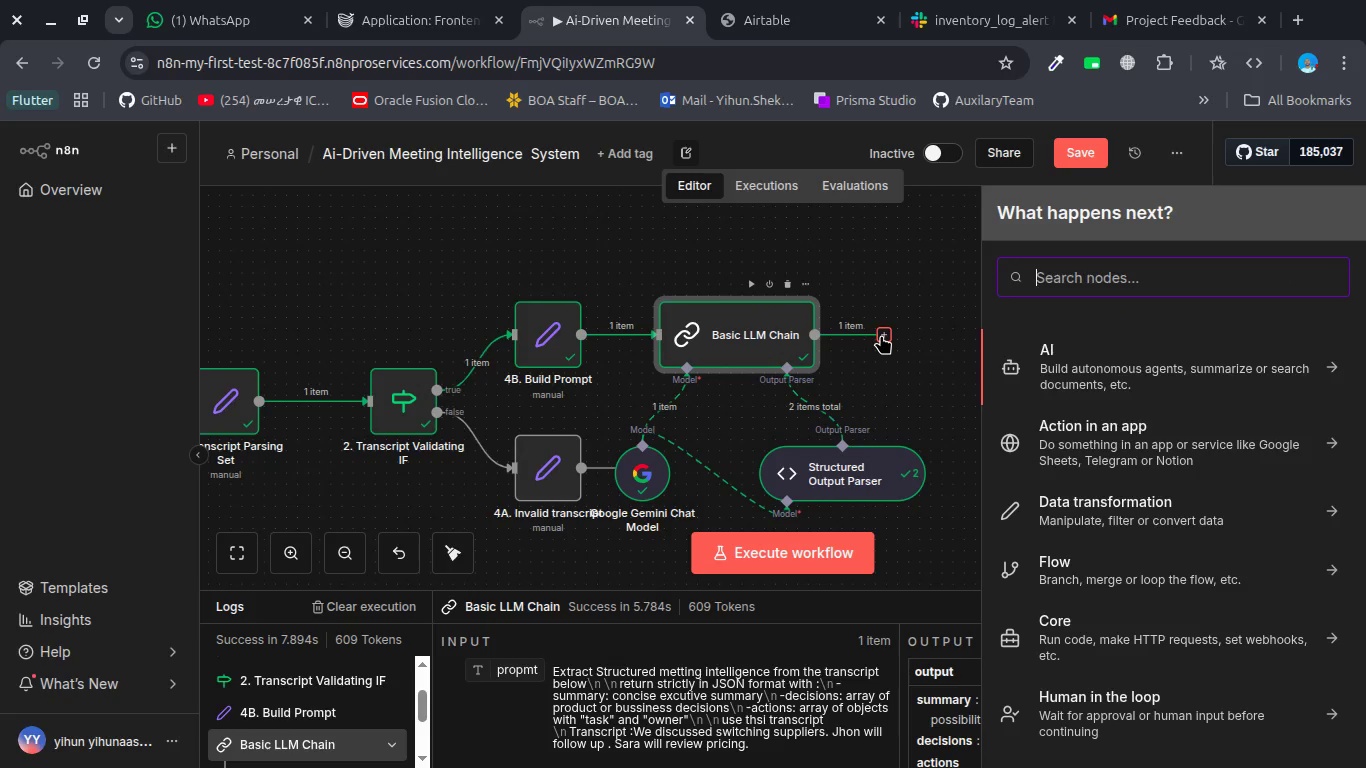 
scroll: coordinate [1139, 381], scroll_direction: down, amount: 4.0
 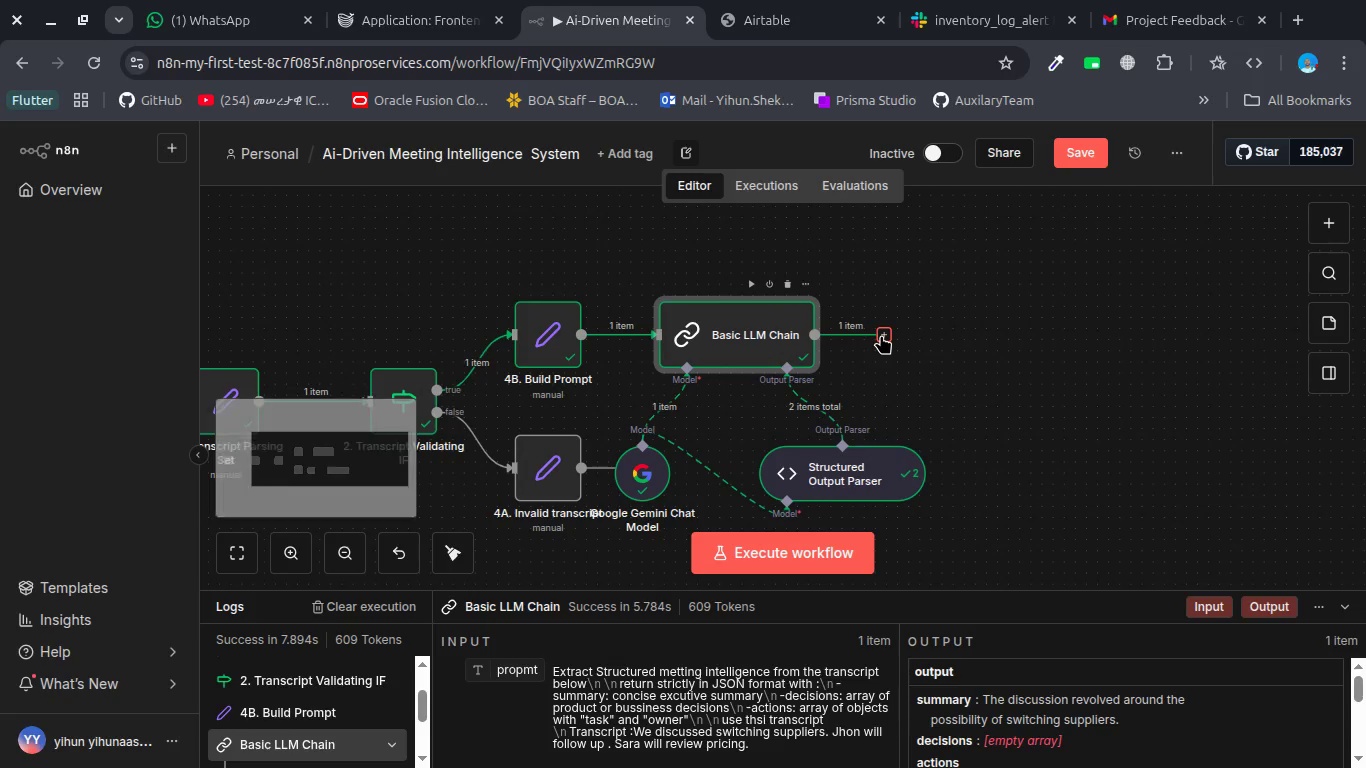 
type(set)
 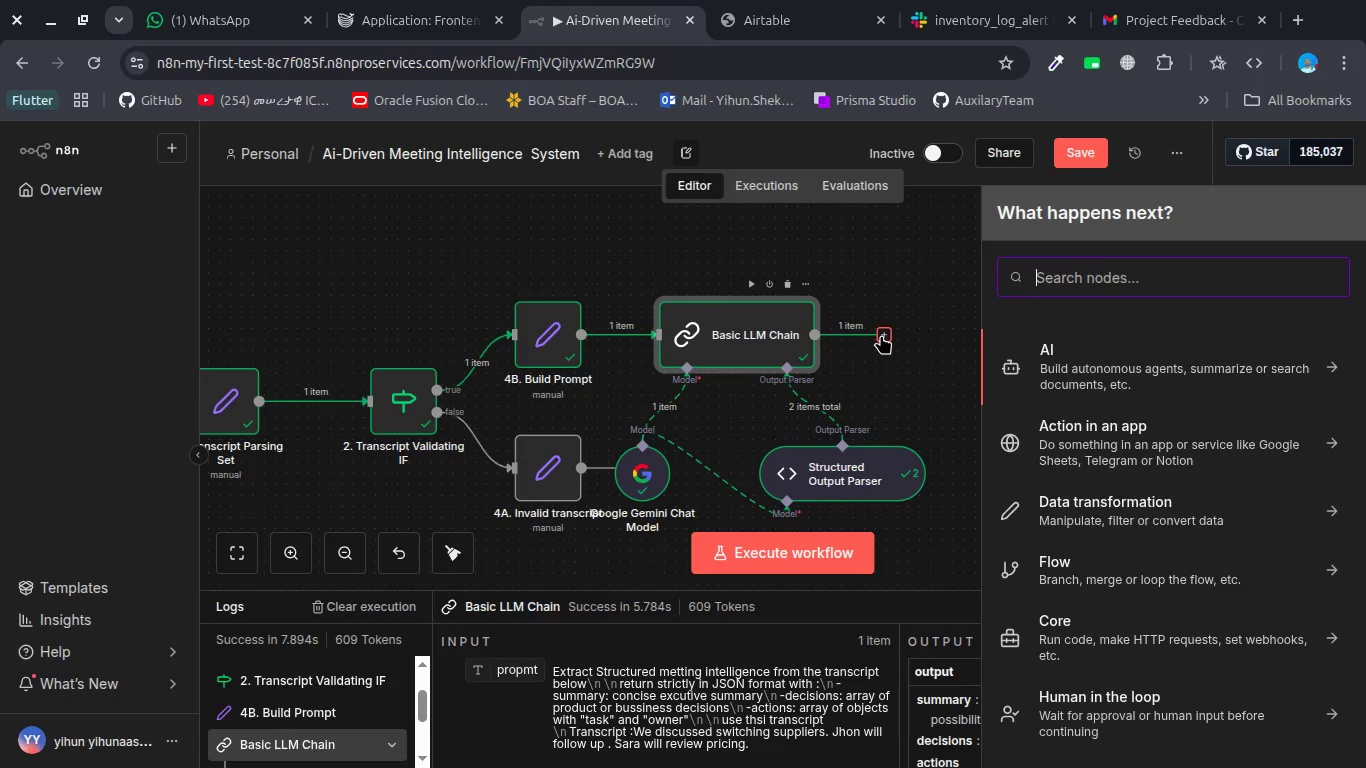 
key(Enter)
 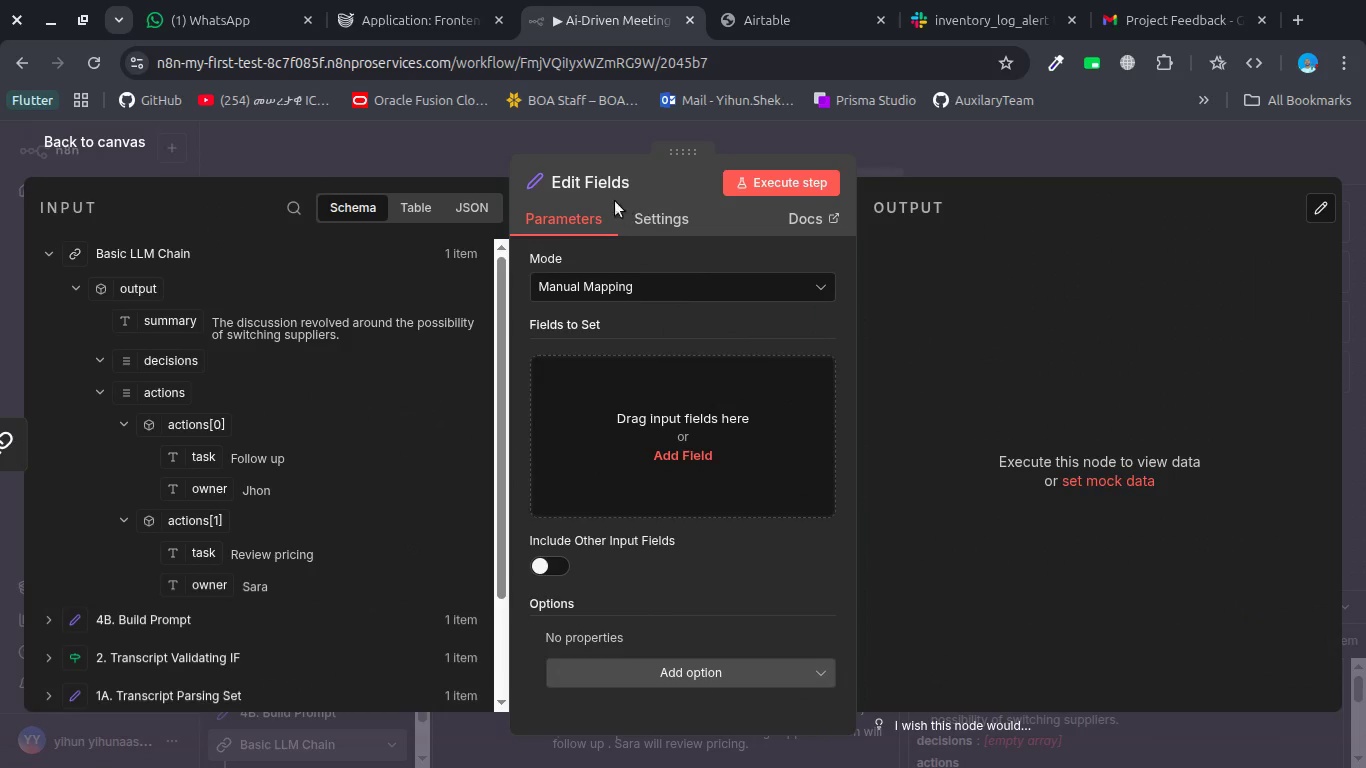 
left_click([607, 192])
 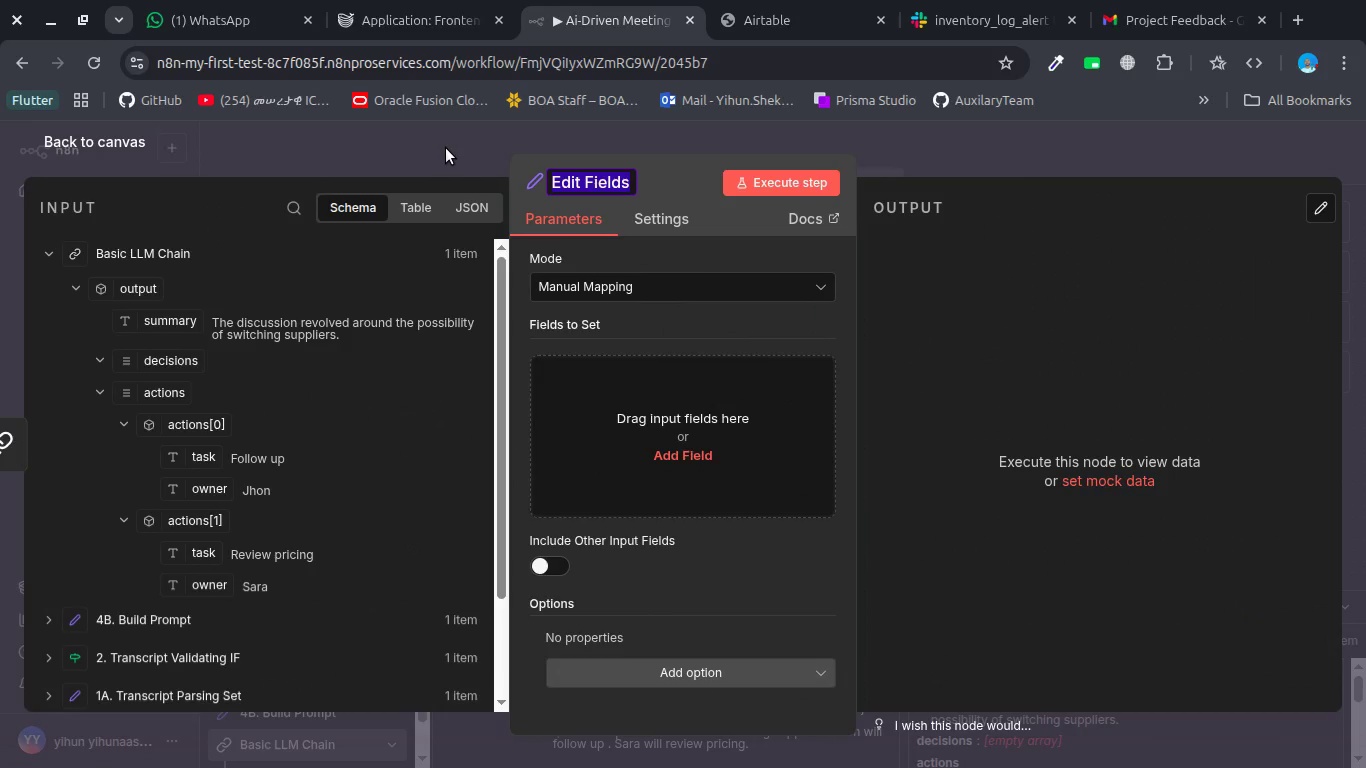 
type(6. Format intelligence summary)
 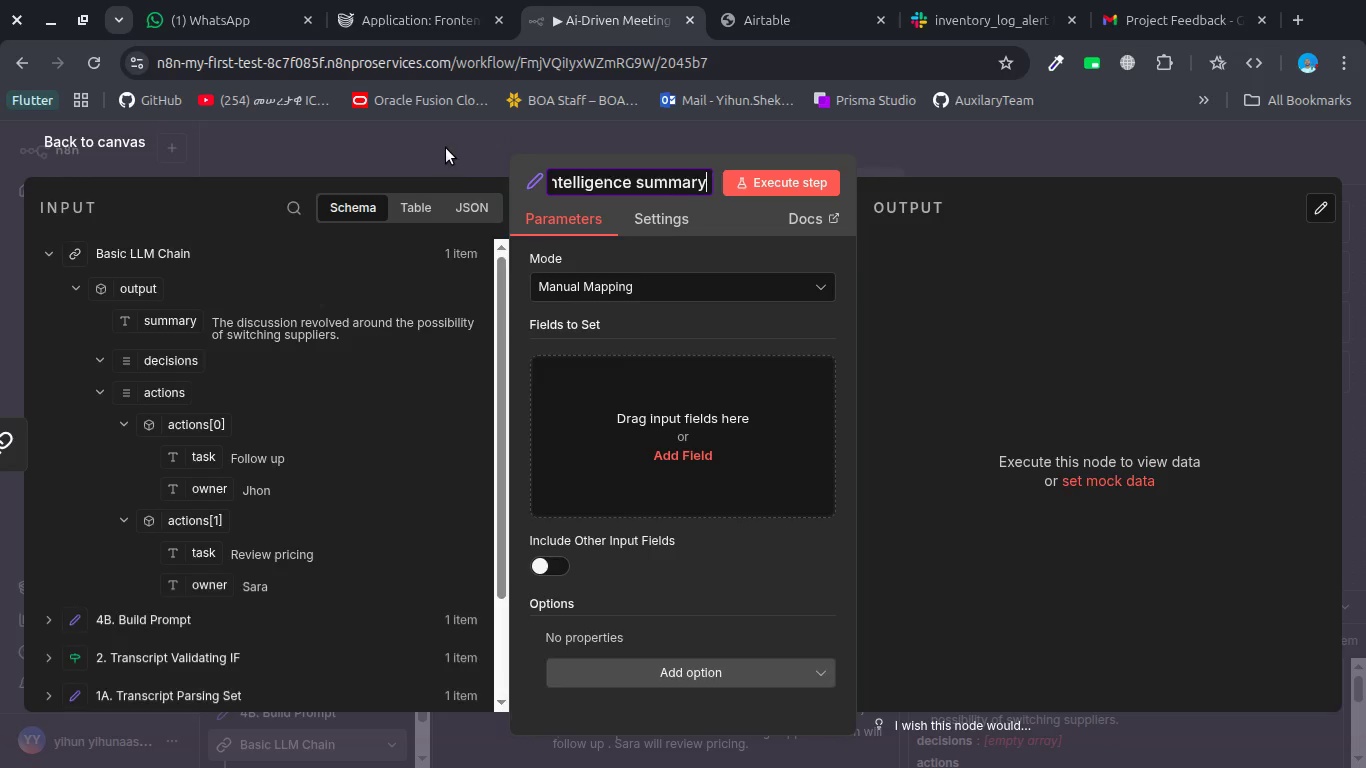 
 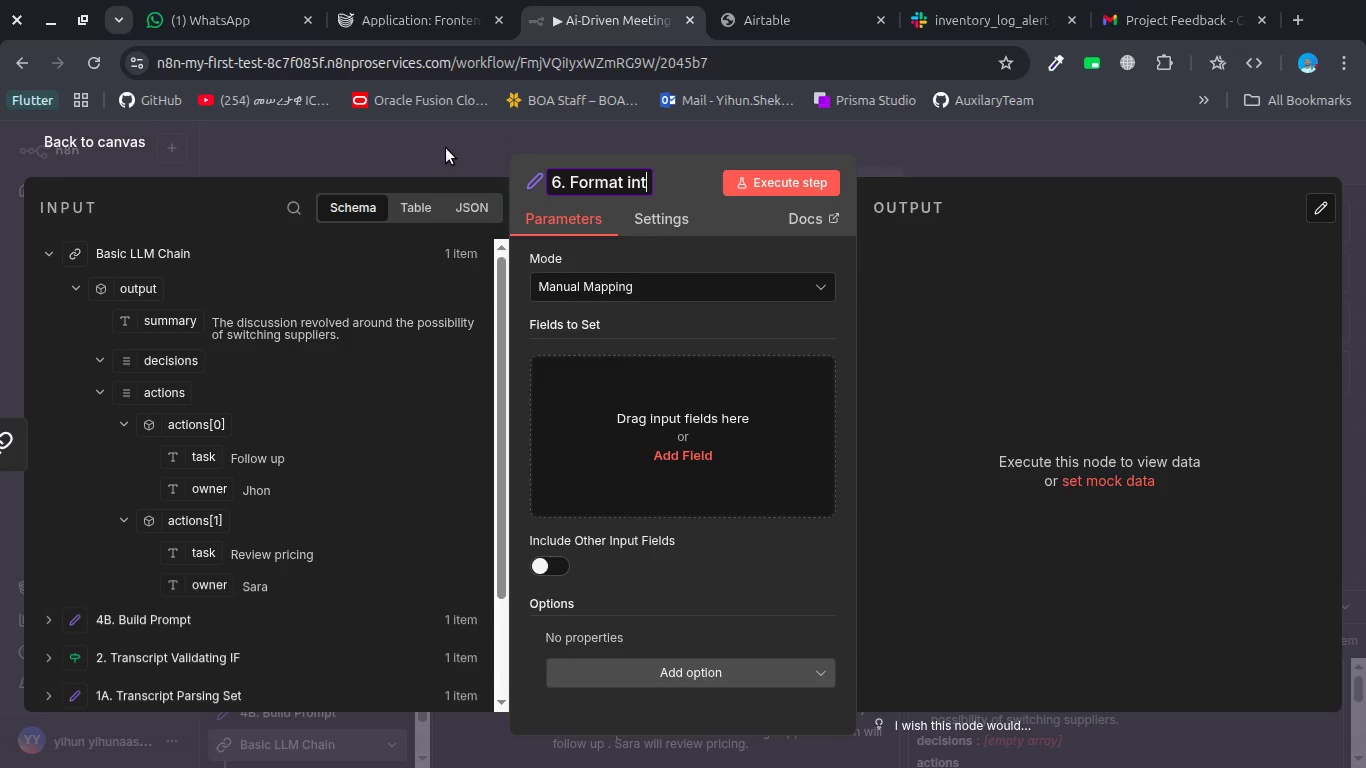 
key(Enter)
 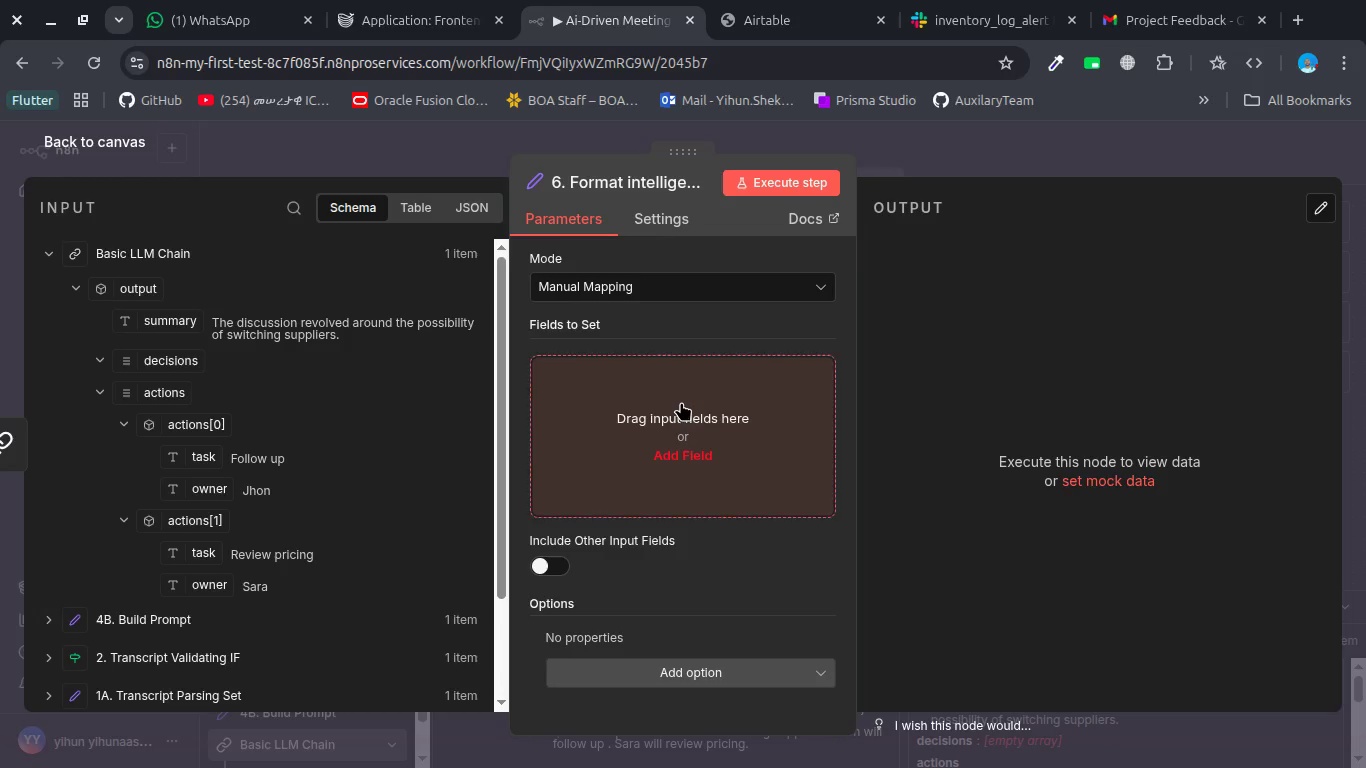 
left_click([681, 402])
 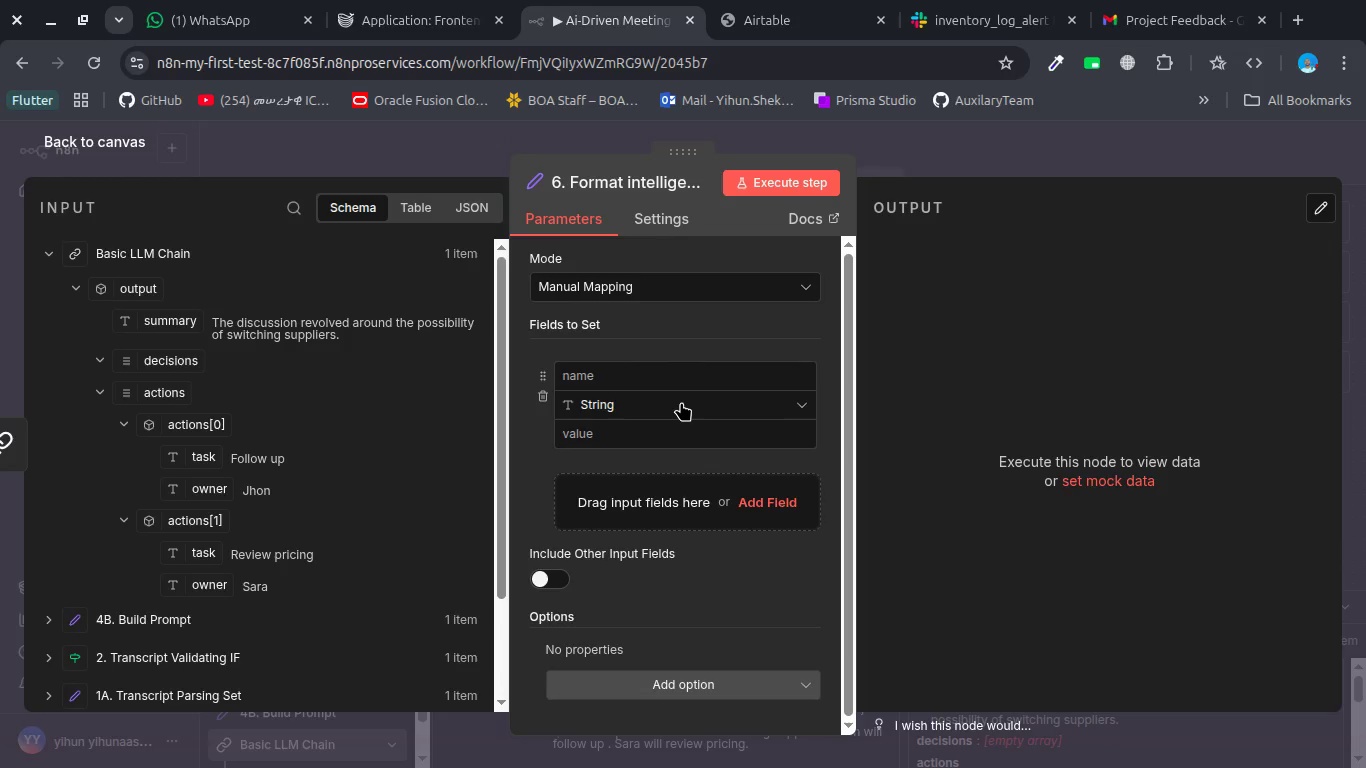 
wait(5.96)
 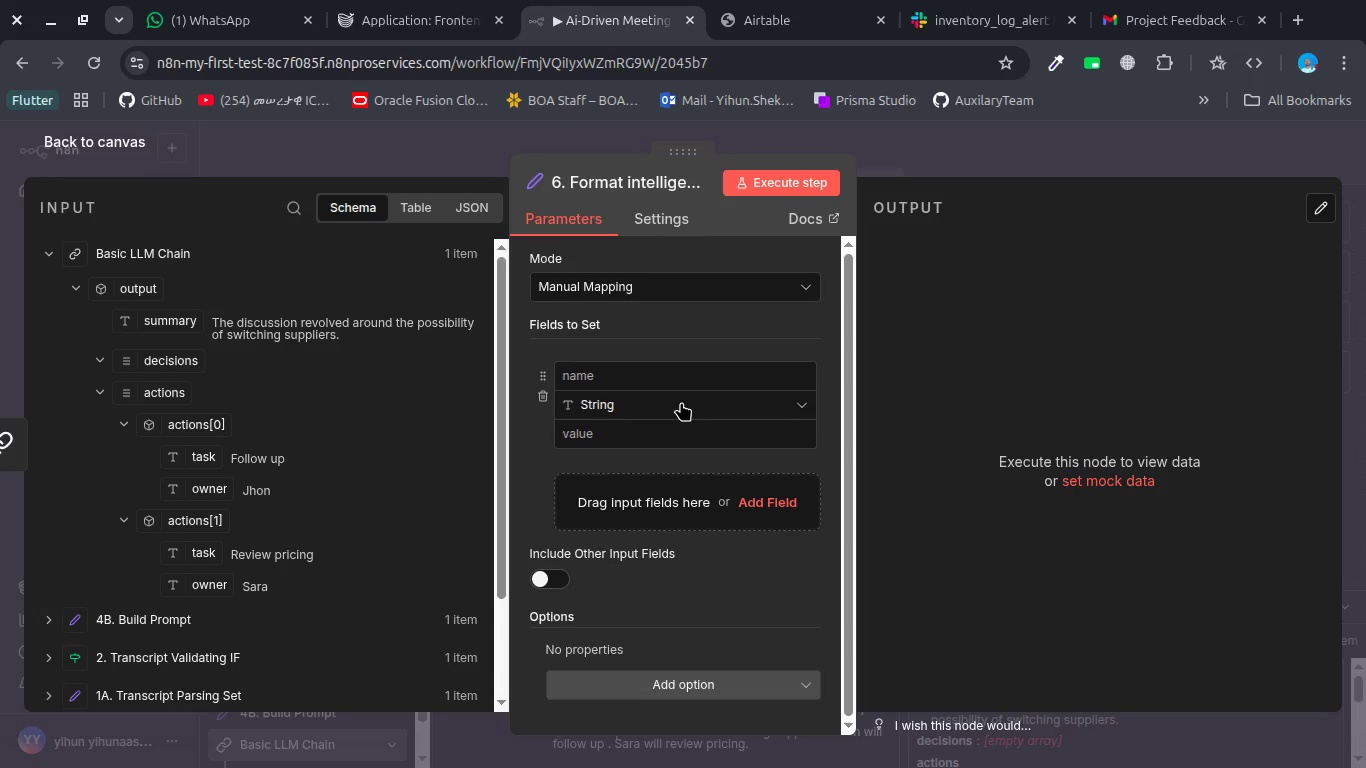 
left_click([646, 377])
 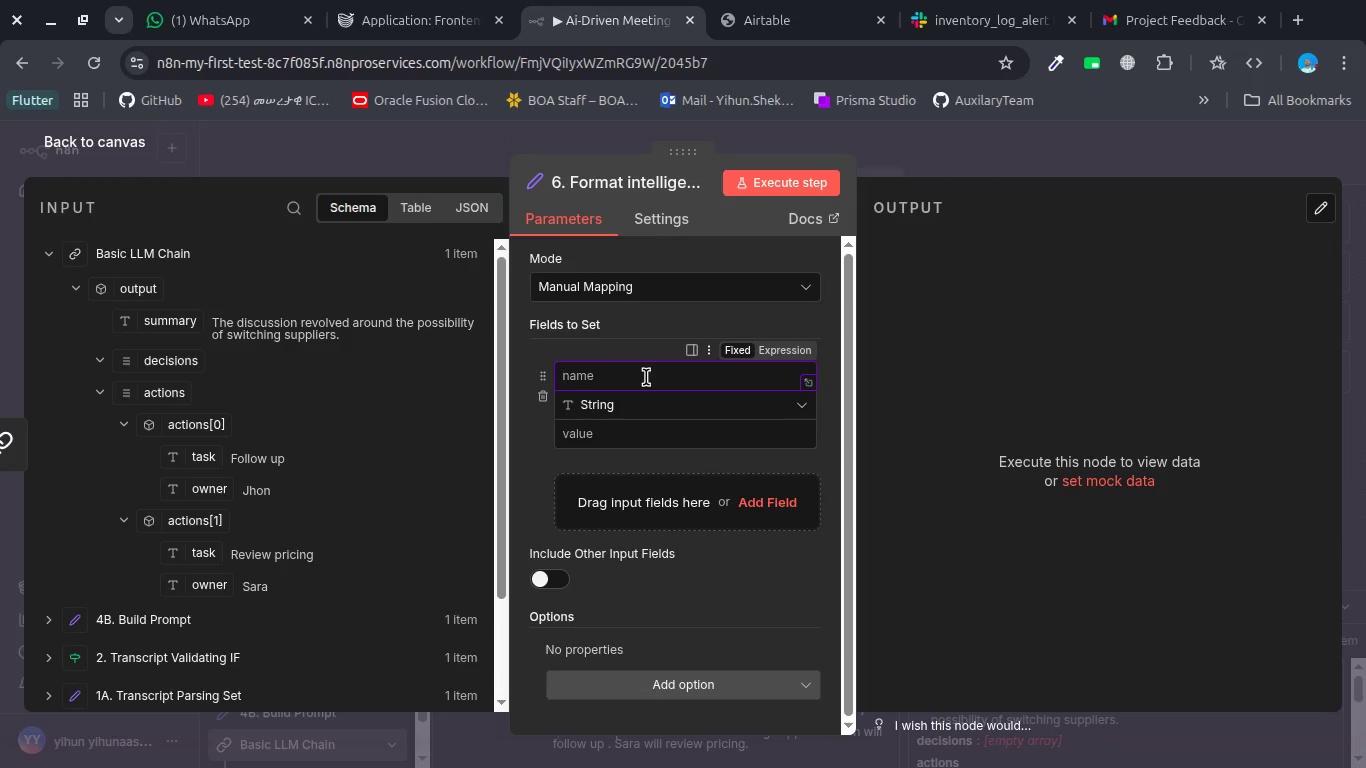 
type(summary)
 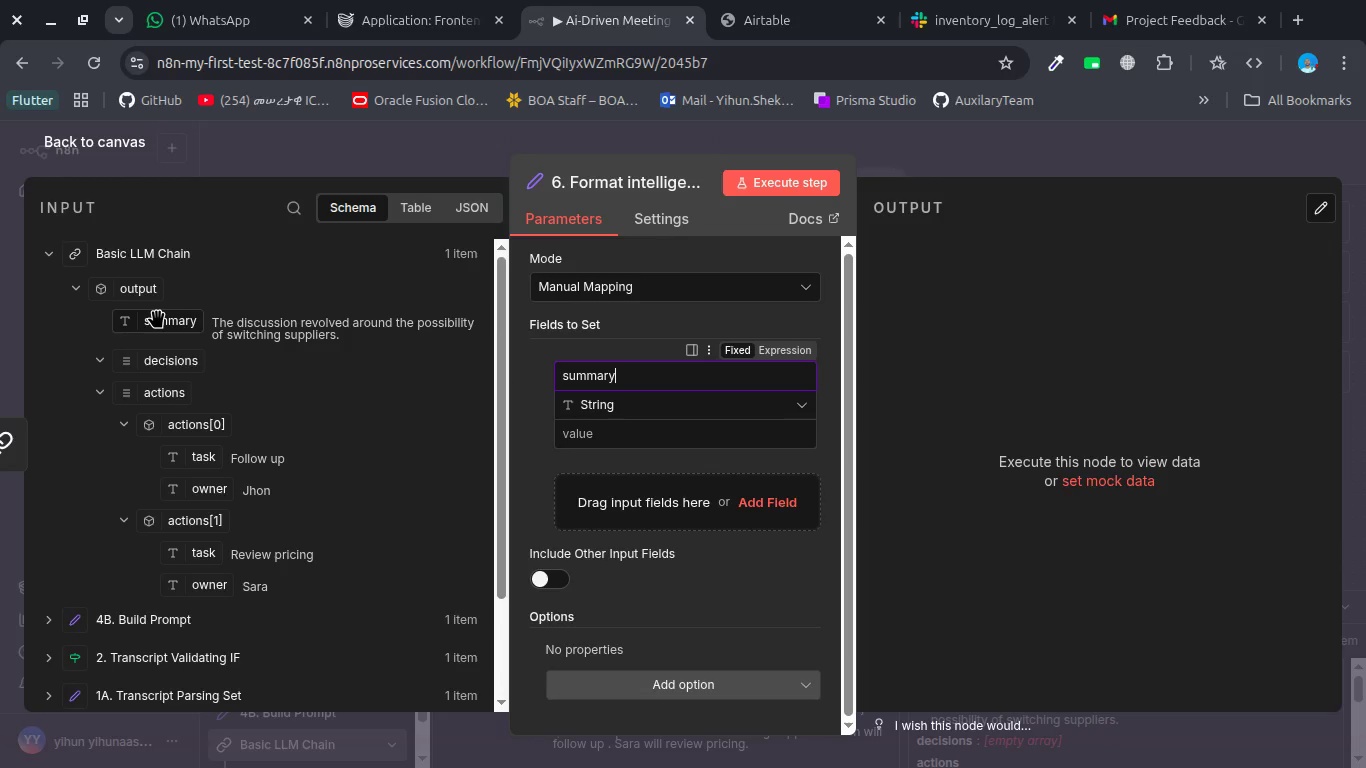 
left_click_drag(start_coordinate=[157, 312], to_coordinate=[582, 427])
 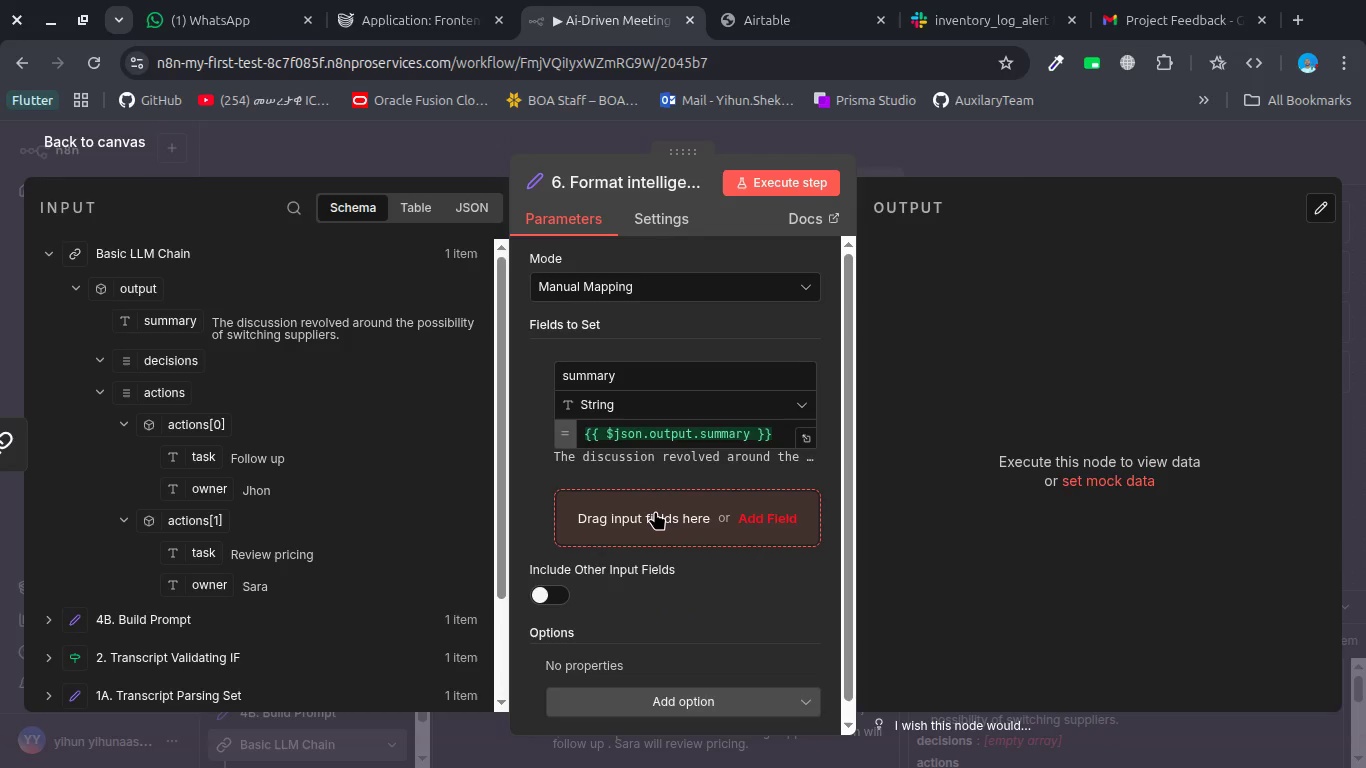 
left_click([655, 511])
 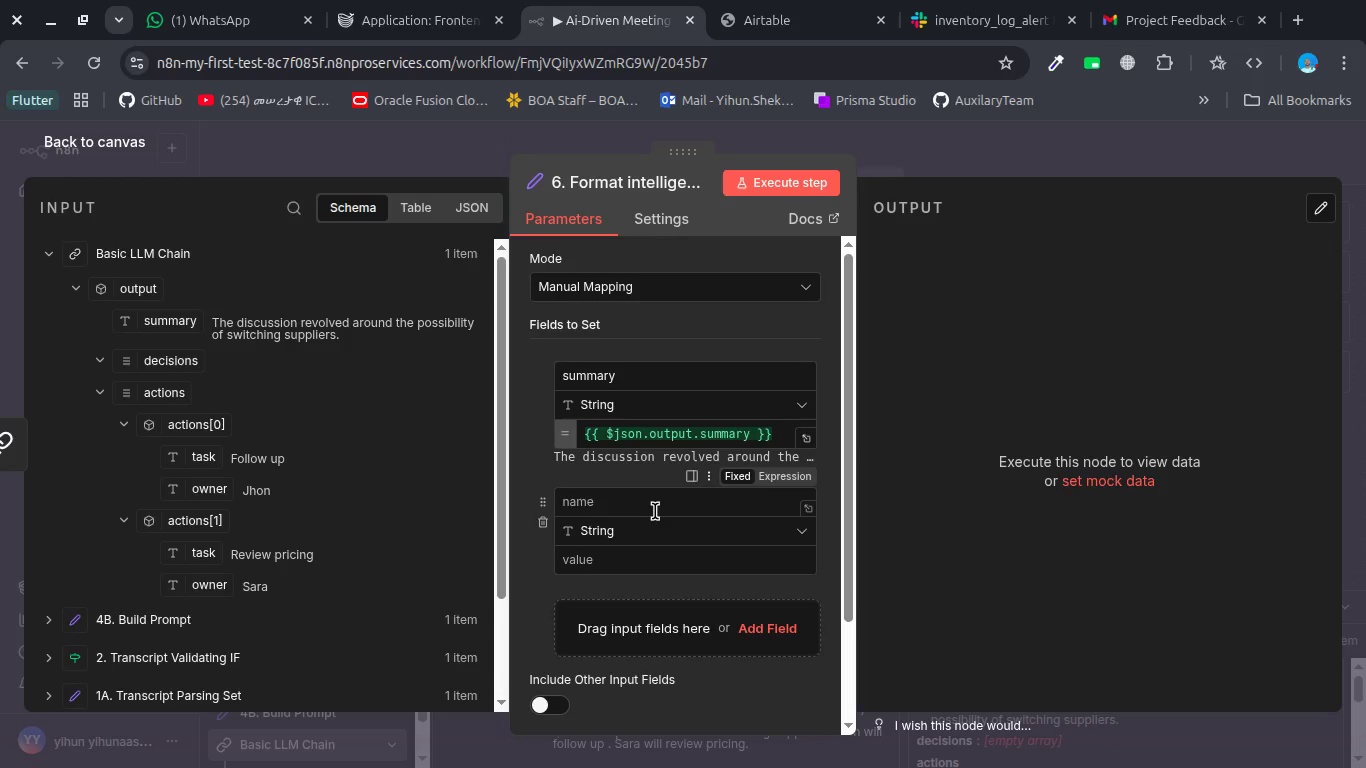 
left_click([655, 511])
 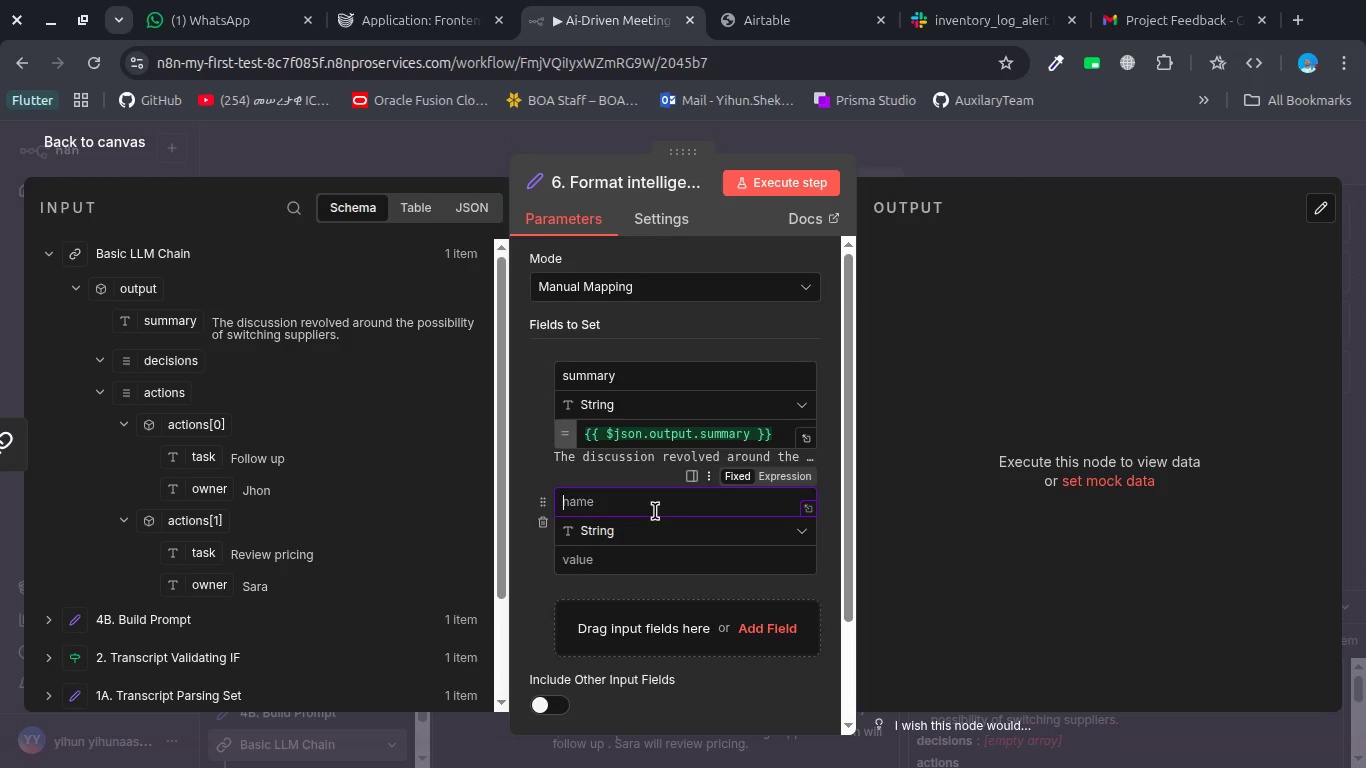 
type(decisons)
 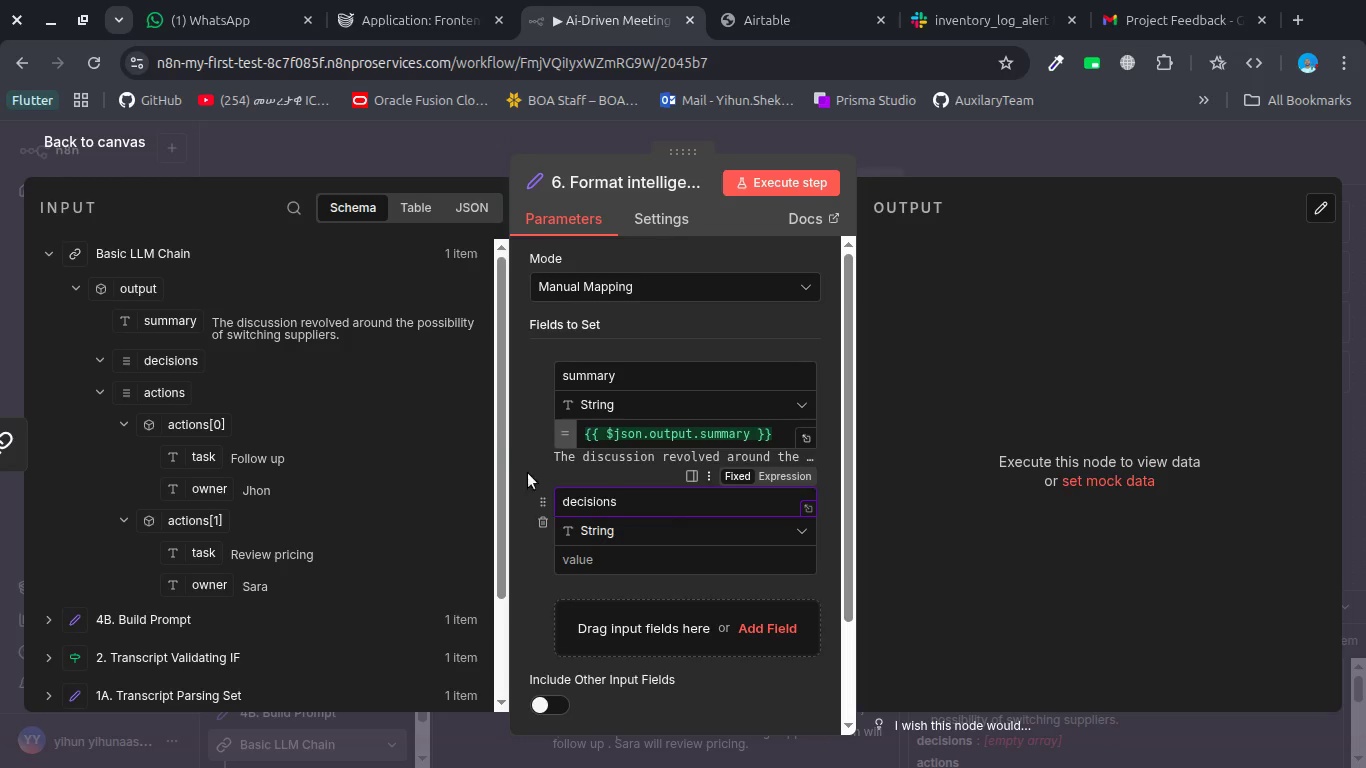 
left_click_drag(start_coordinate=[154, 361], to_coordinate=[589, 564])
 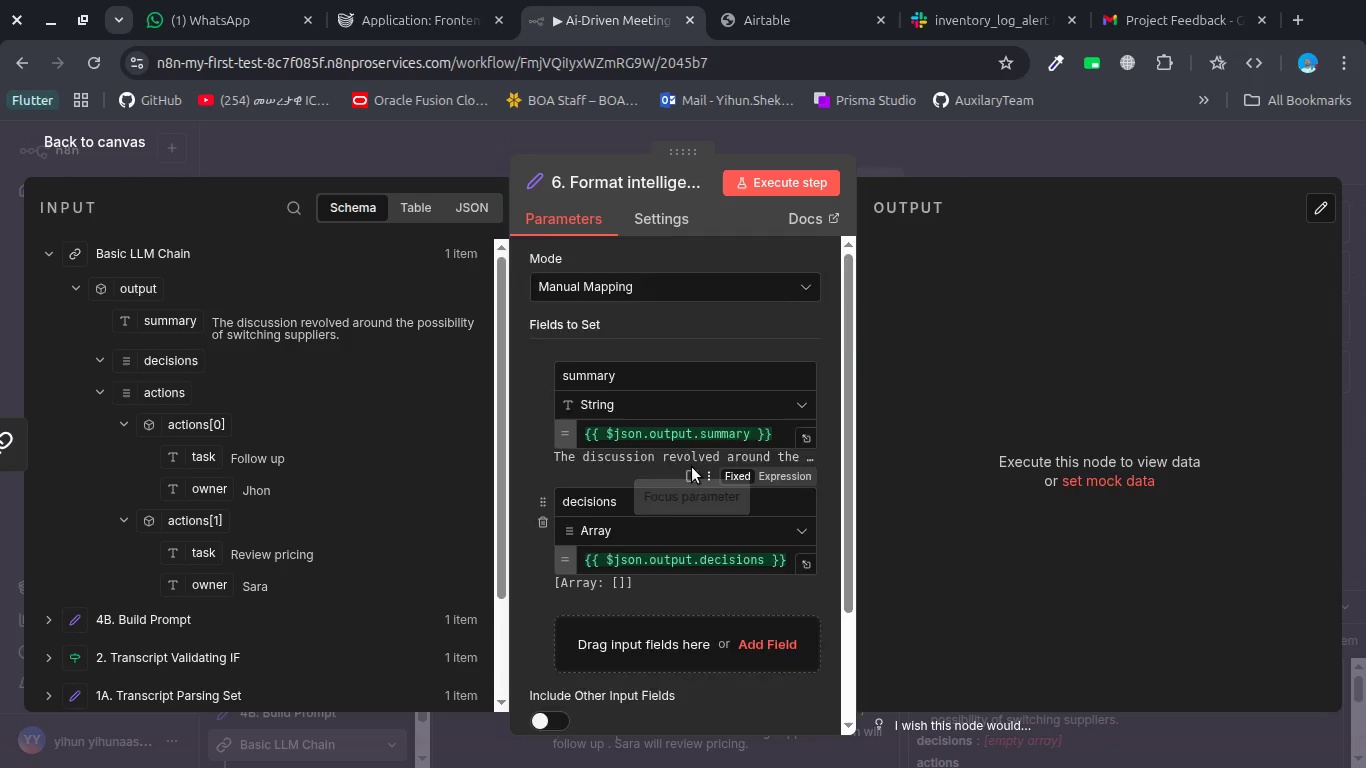 
left_click([625, 497])
 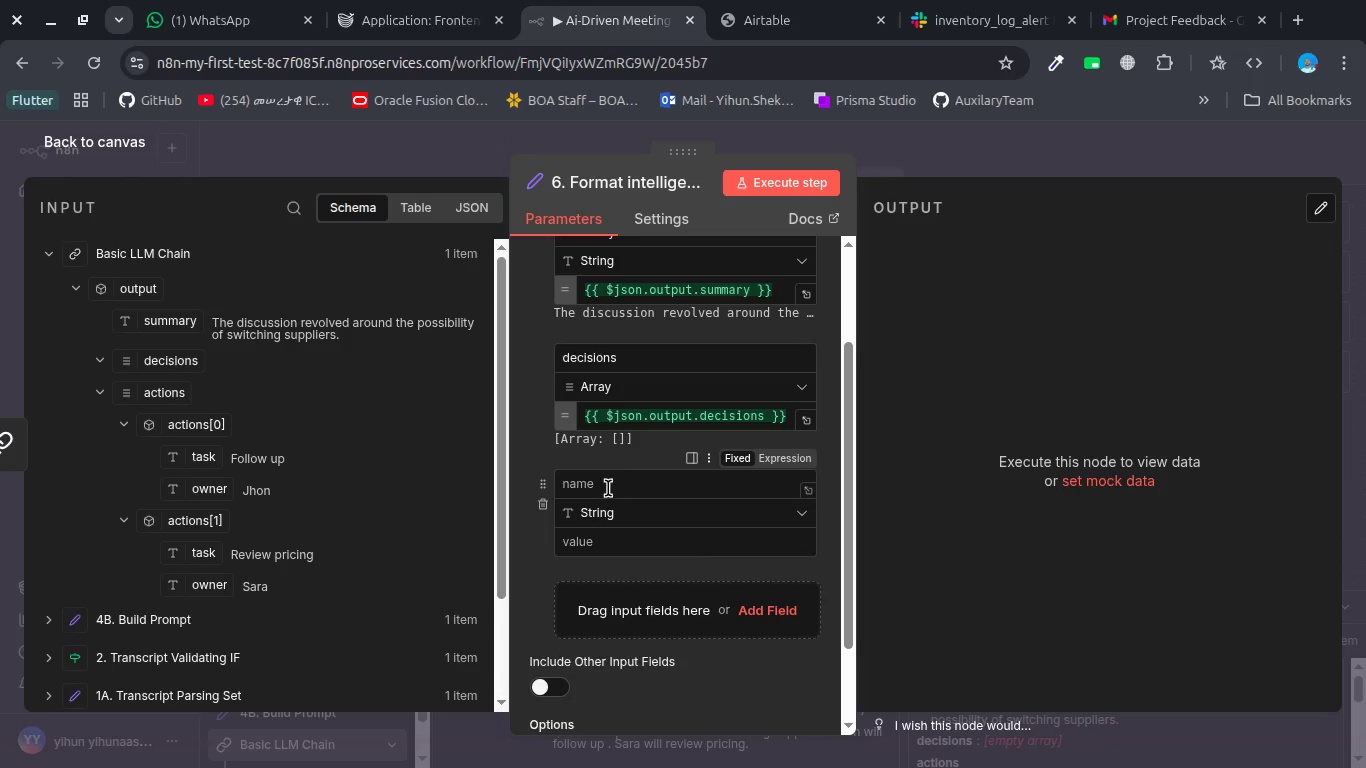 
scroll: coordinate [692, 467], scroll_direction: down, amount: 3.0
 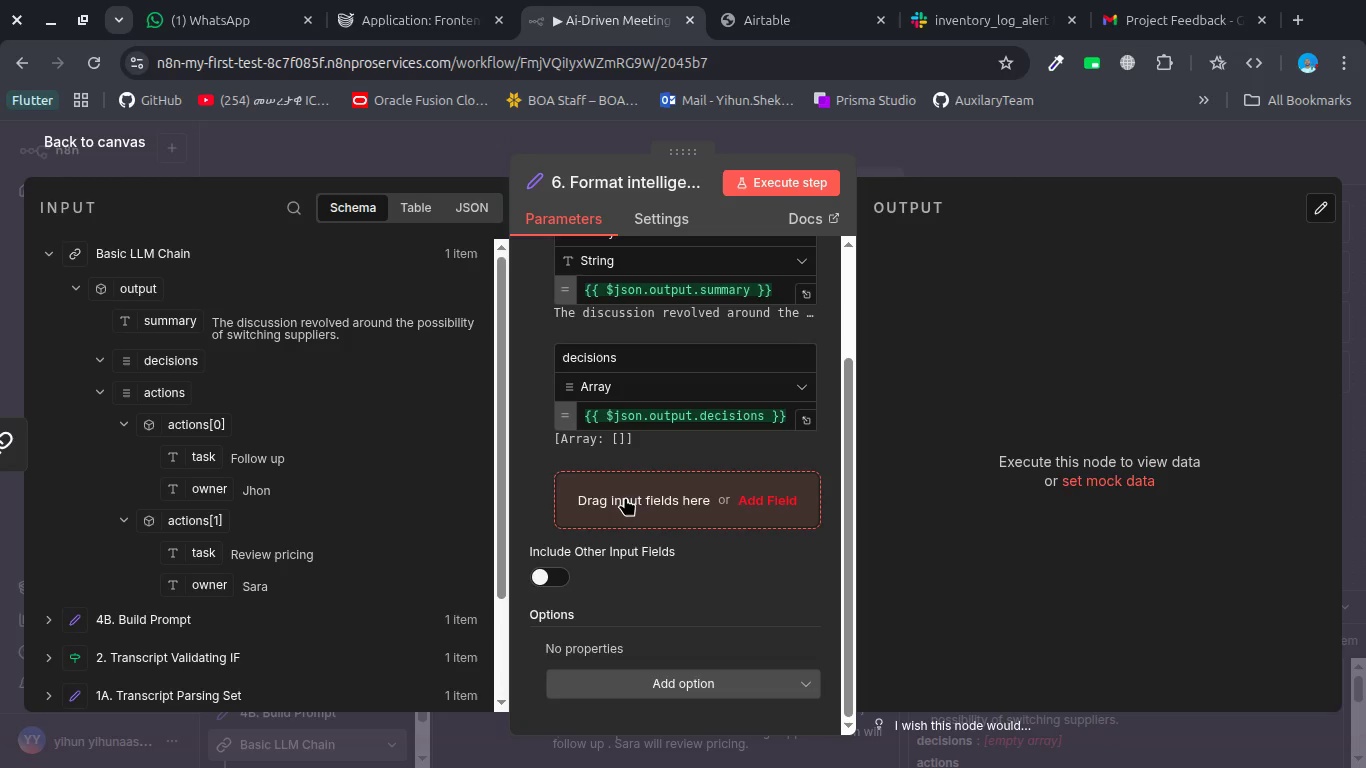 
left_click([608, 488])
 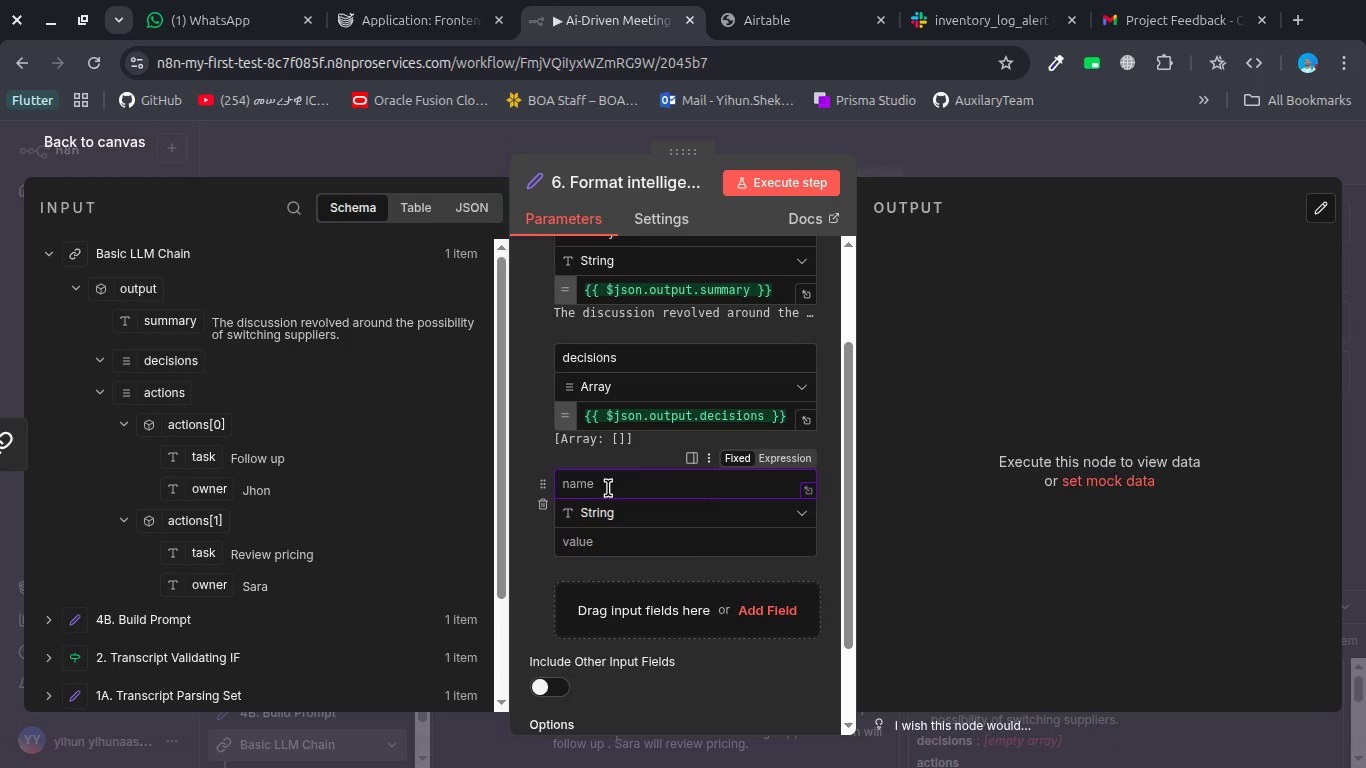 
type(timestamp)
 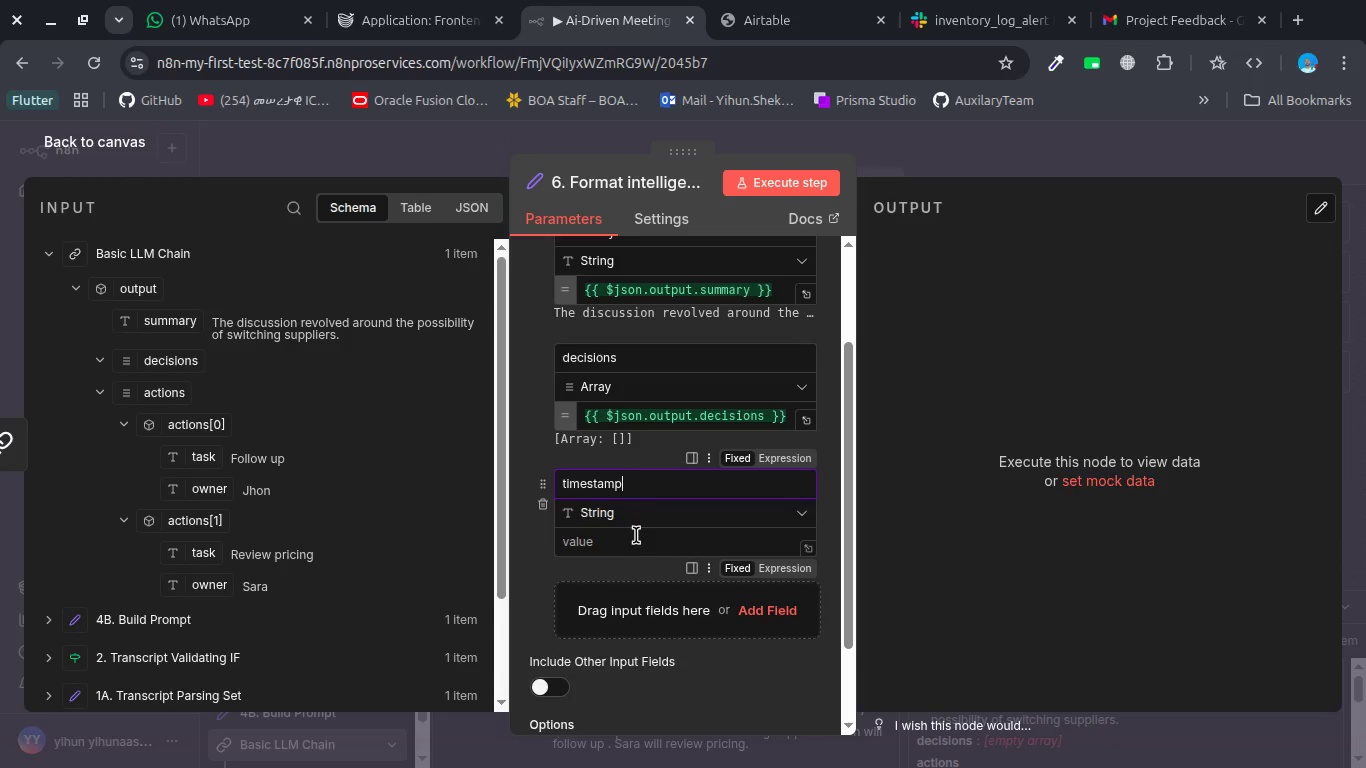 
left_click([636, 535])
 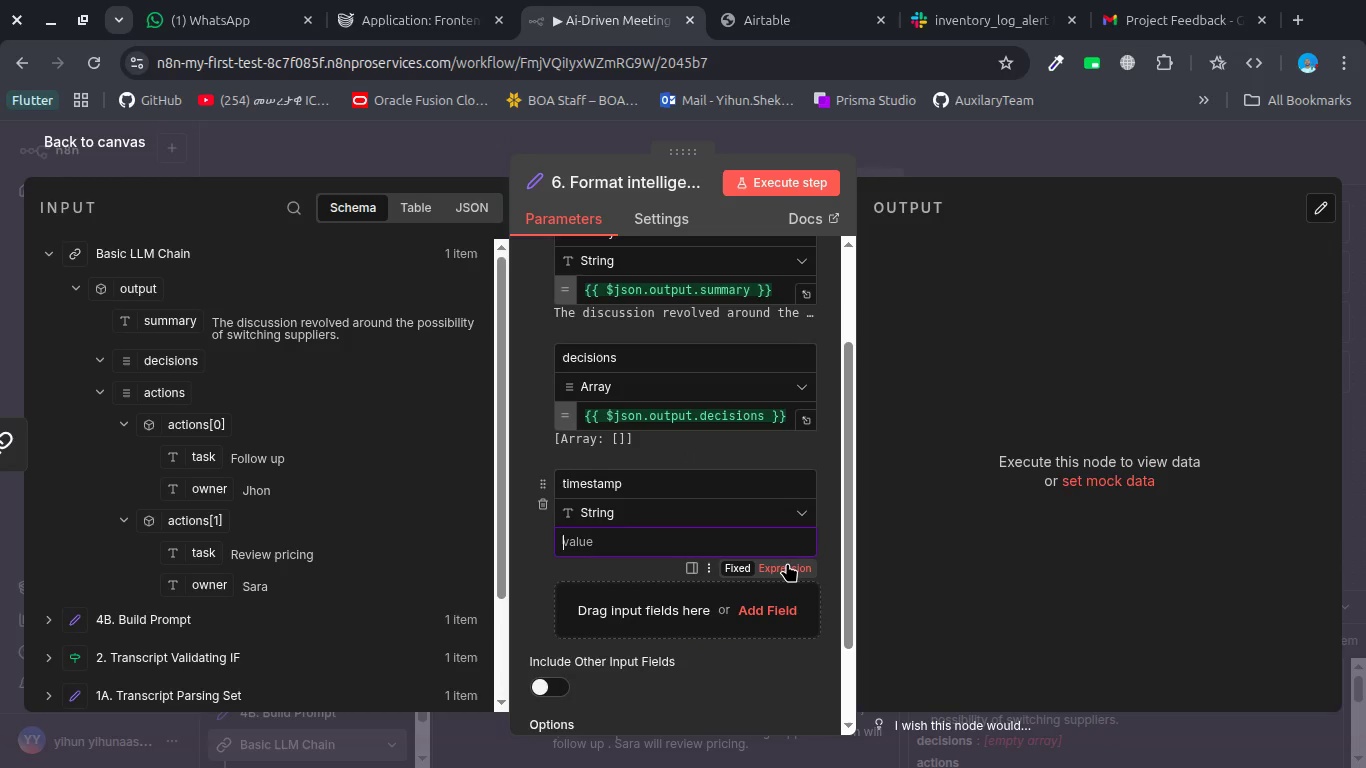 
left_click([787, 563])
 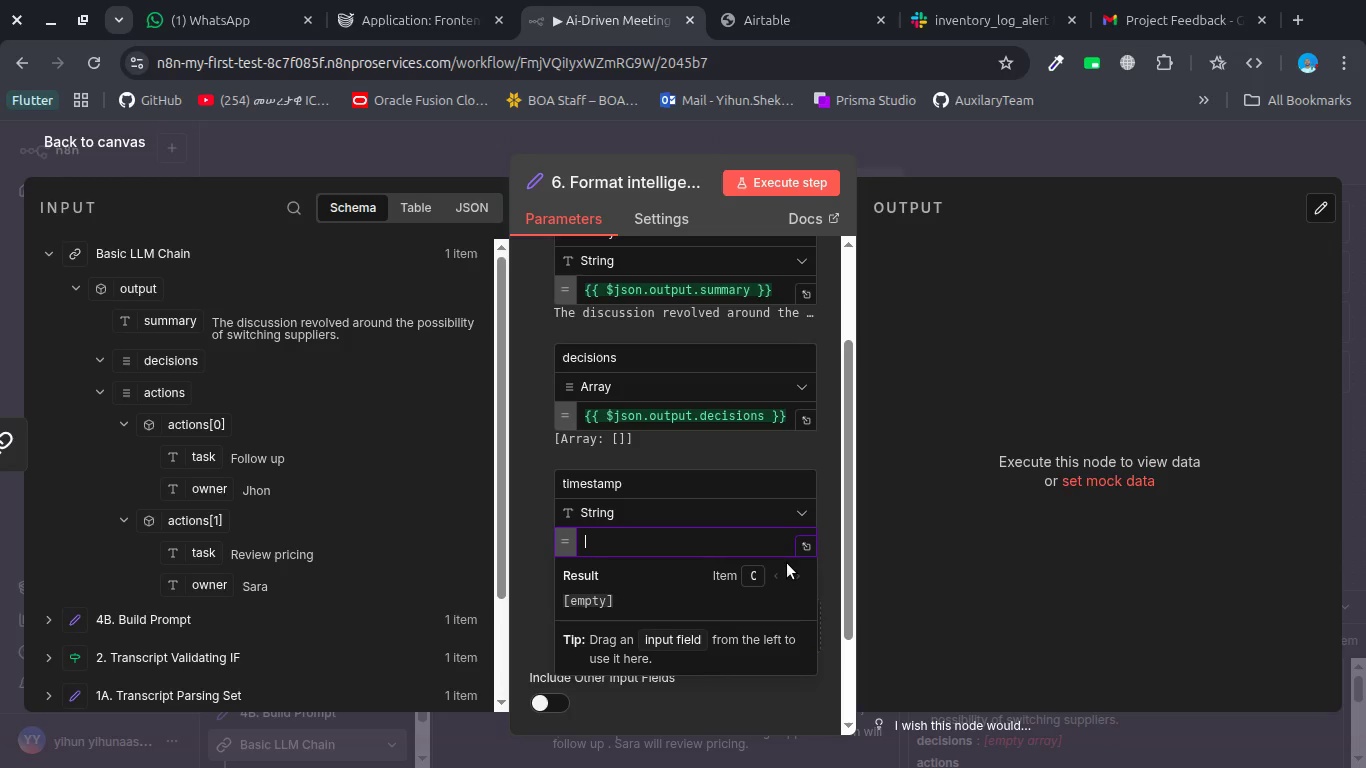 
wait(5.44)
 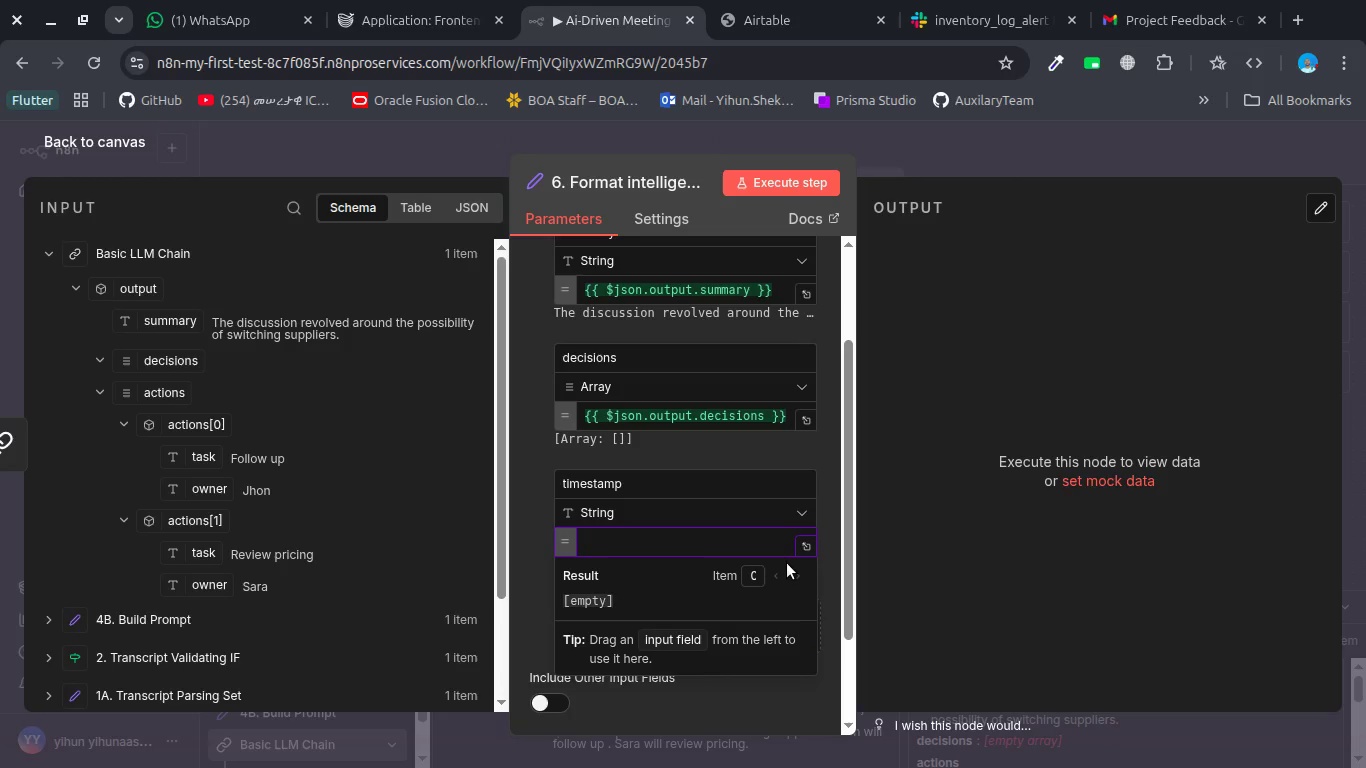 
key(Shift+BracketLeft)
 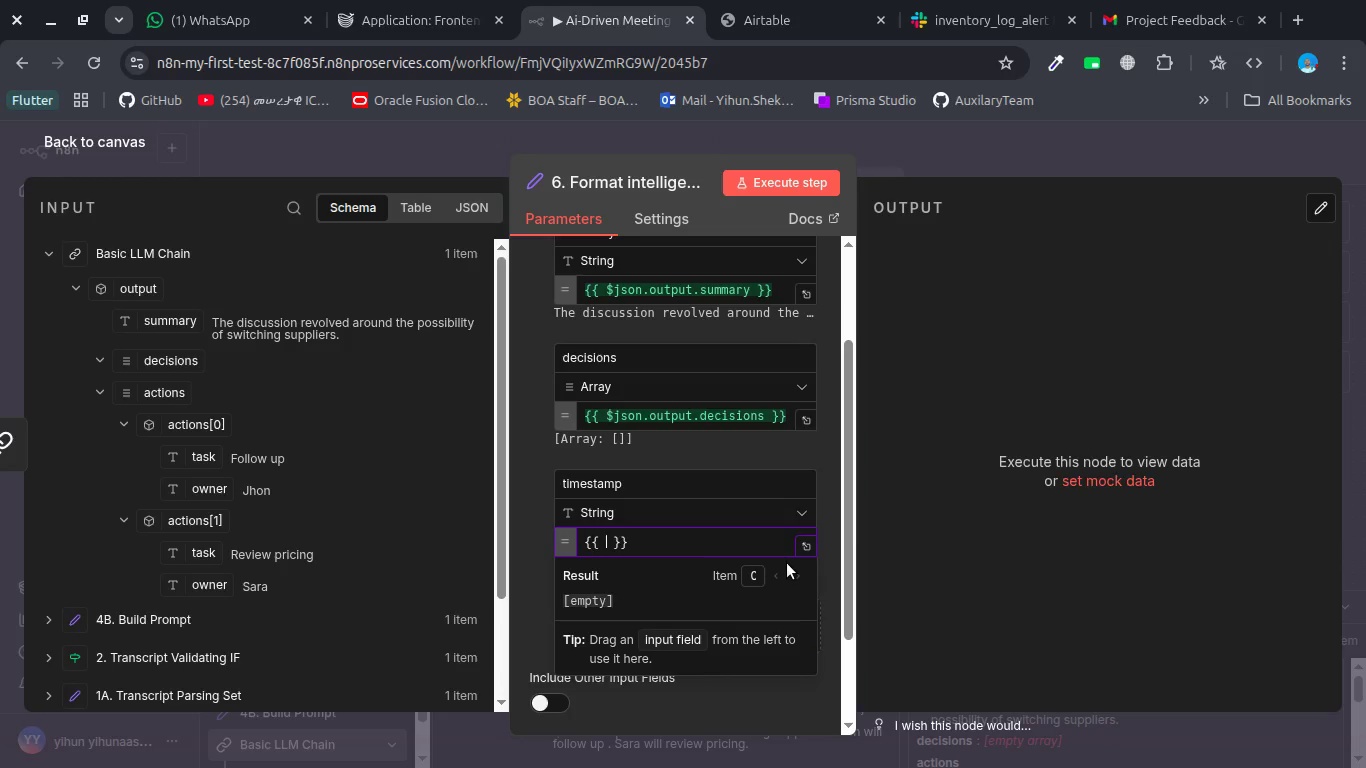 
key(Shift+BracketLeft)
 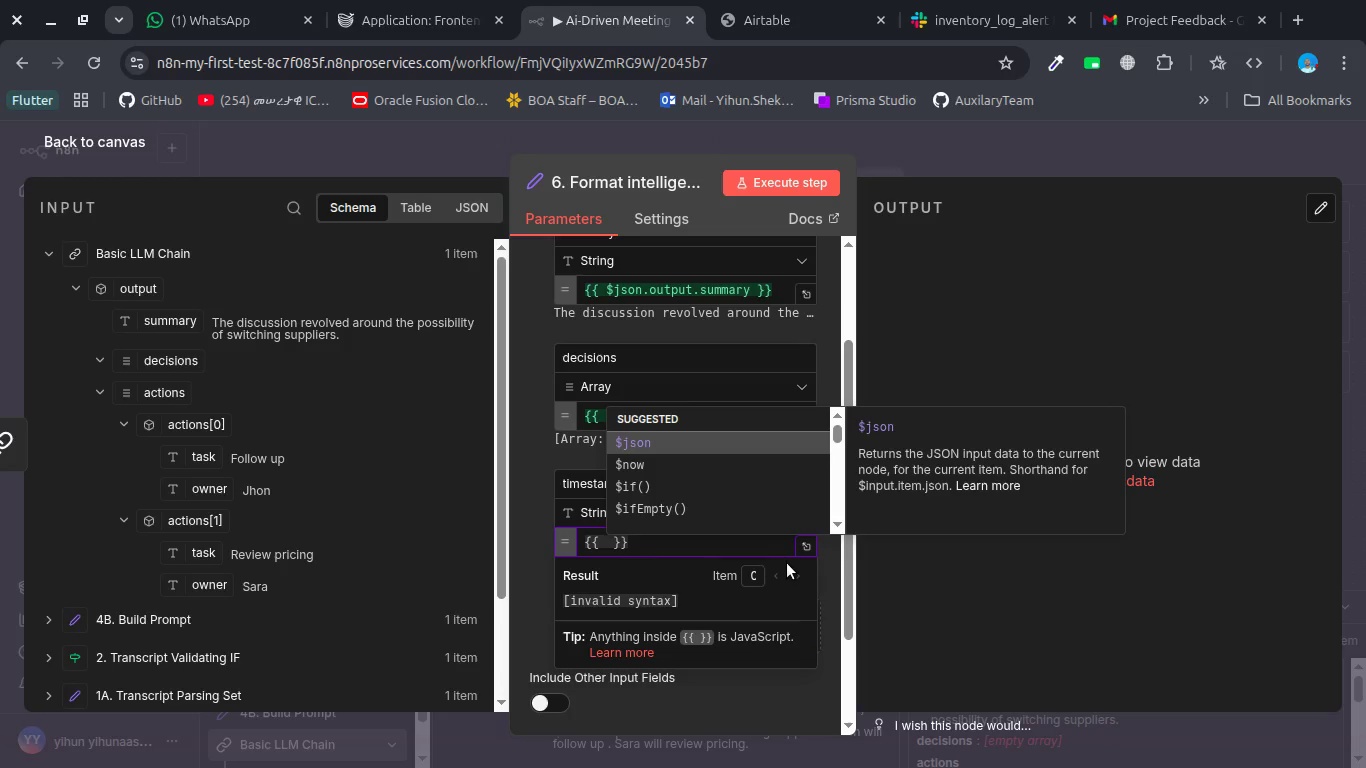 
key(Shift+ShiftRight)
 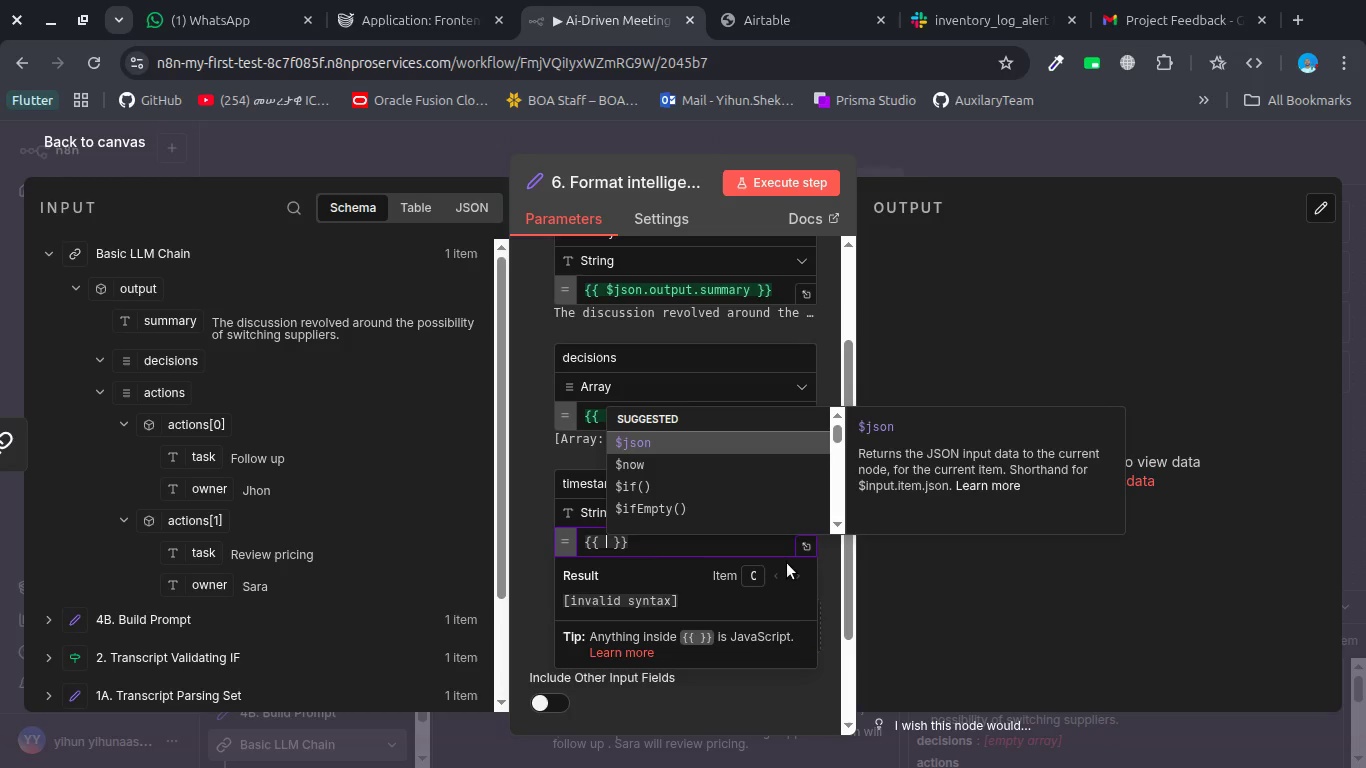 
key(Shift+ShiftRight)
 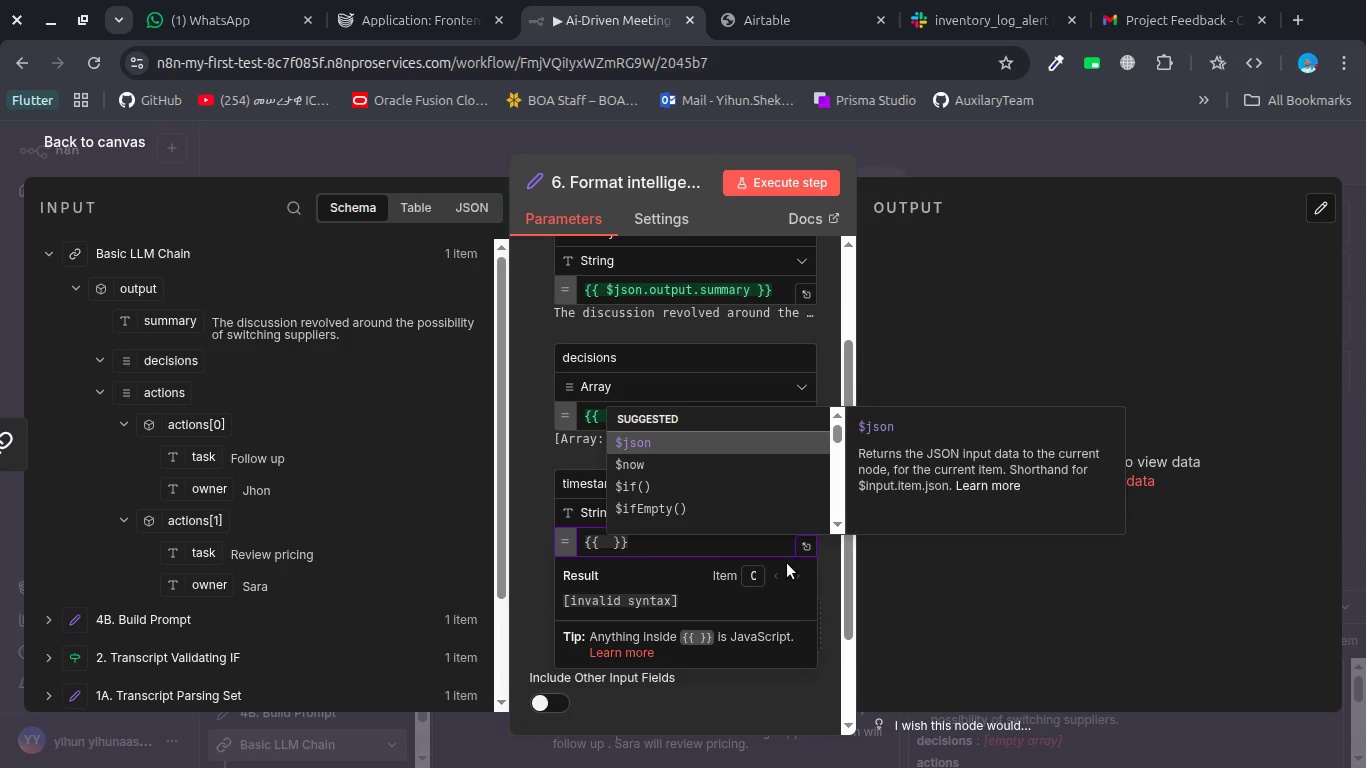 
key(ArrowDown)
 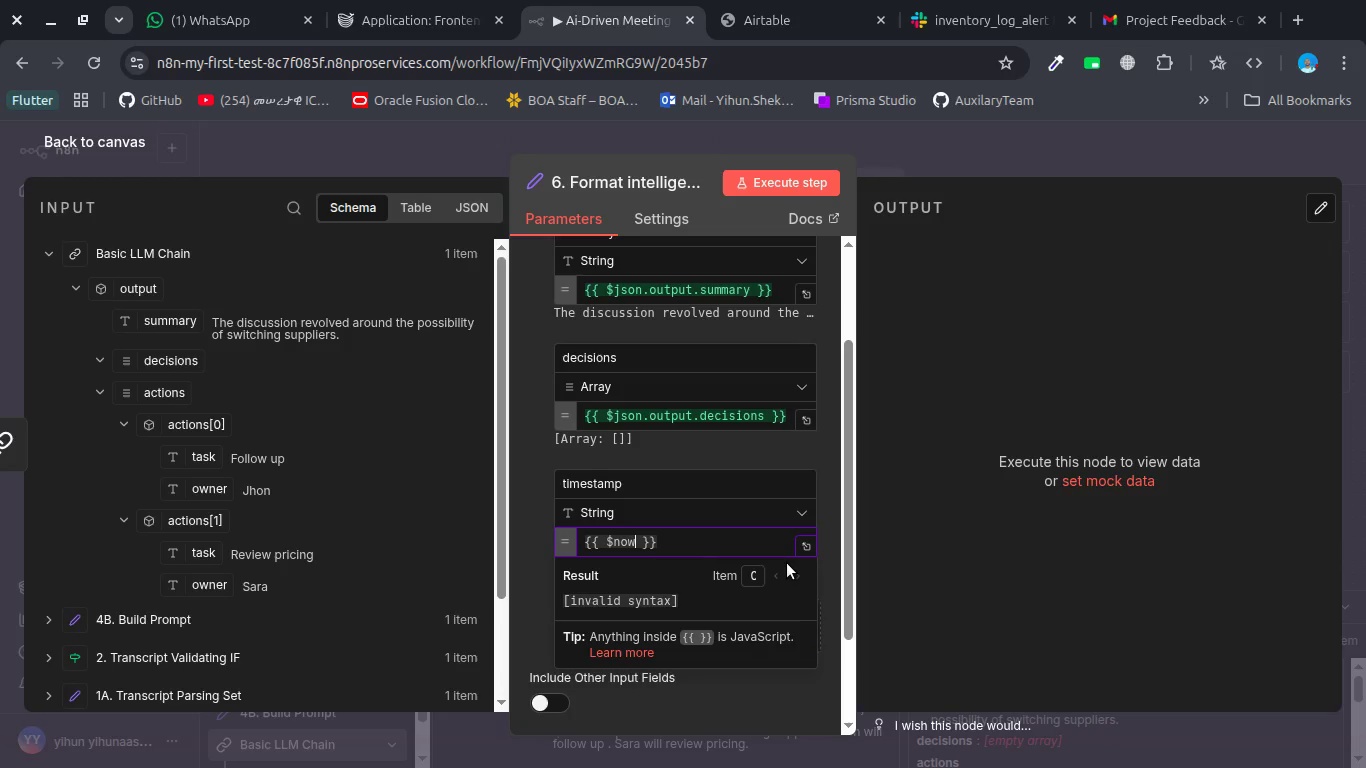 
key(Enter)
 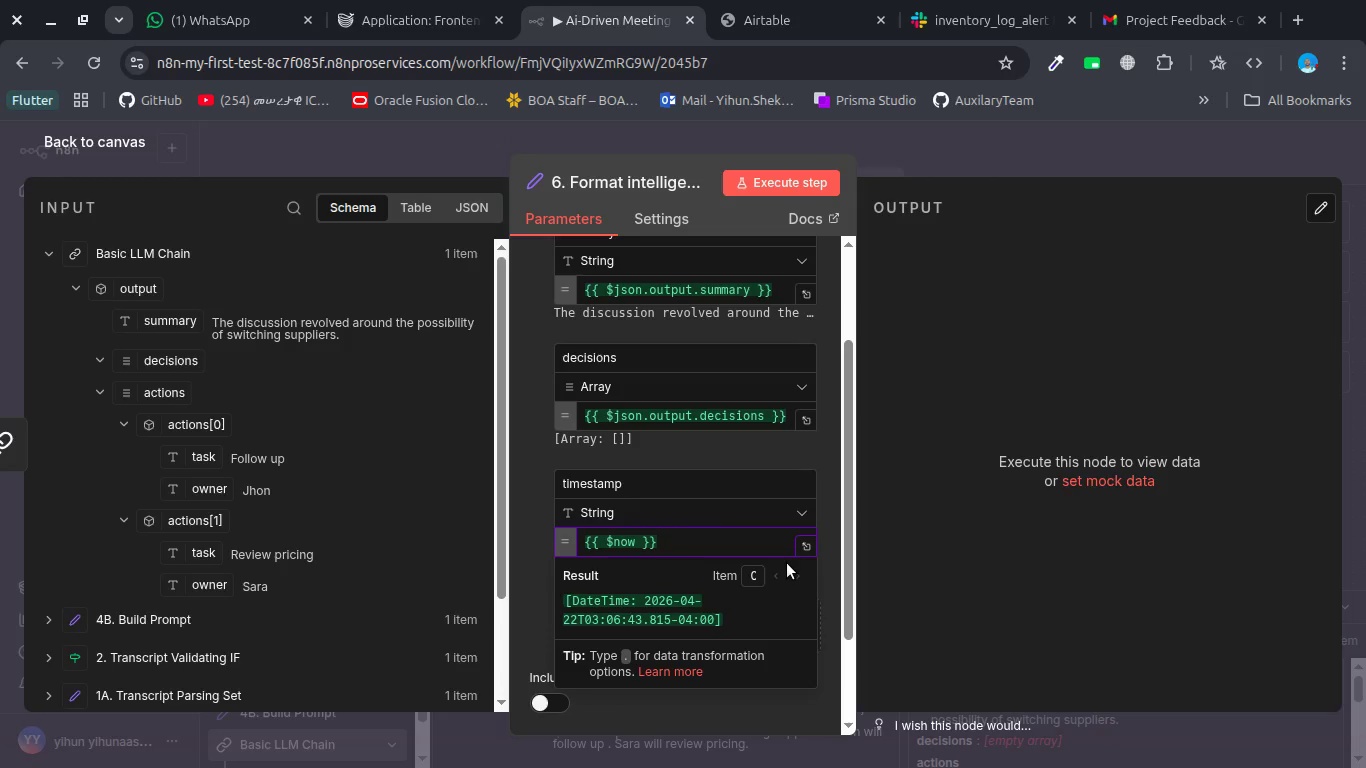 
wait(11.62)
 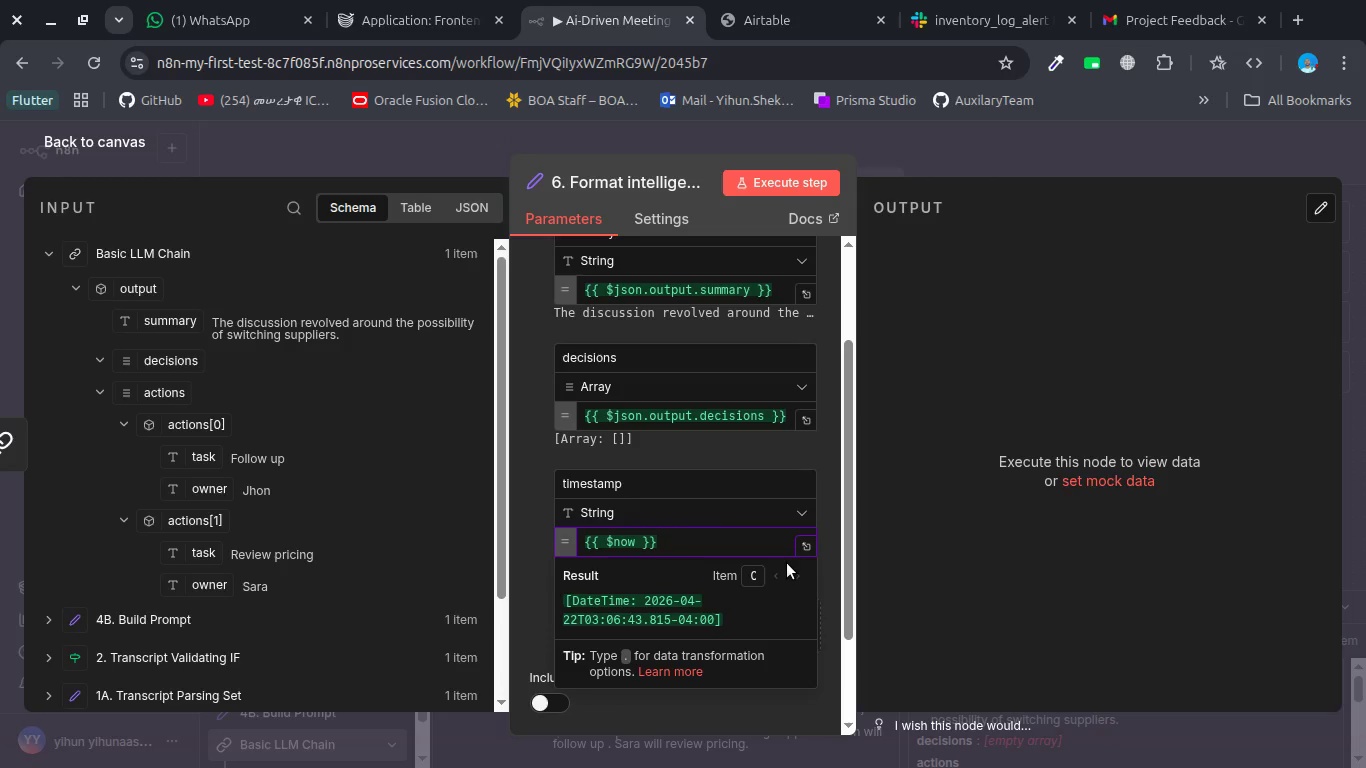 
scroll: coordinate [787, 563], scroll_direction: down, amount: 2.0
 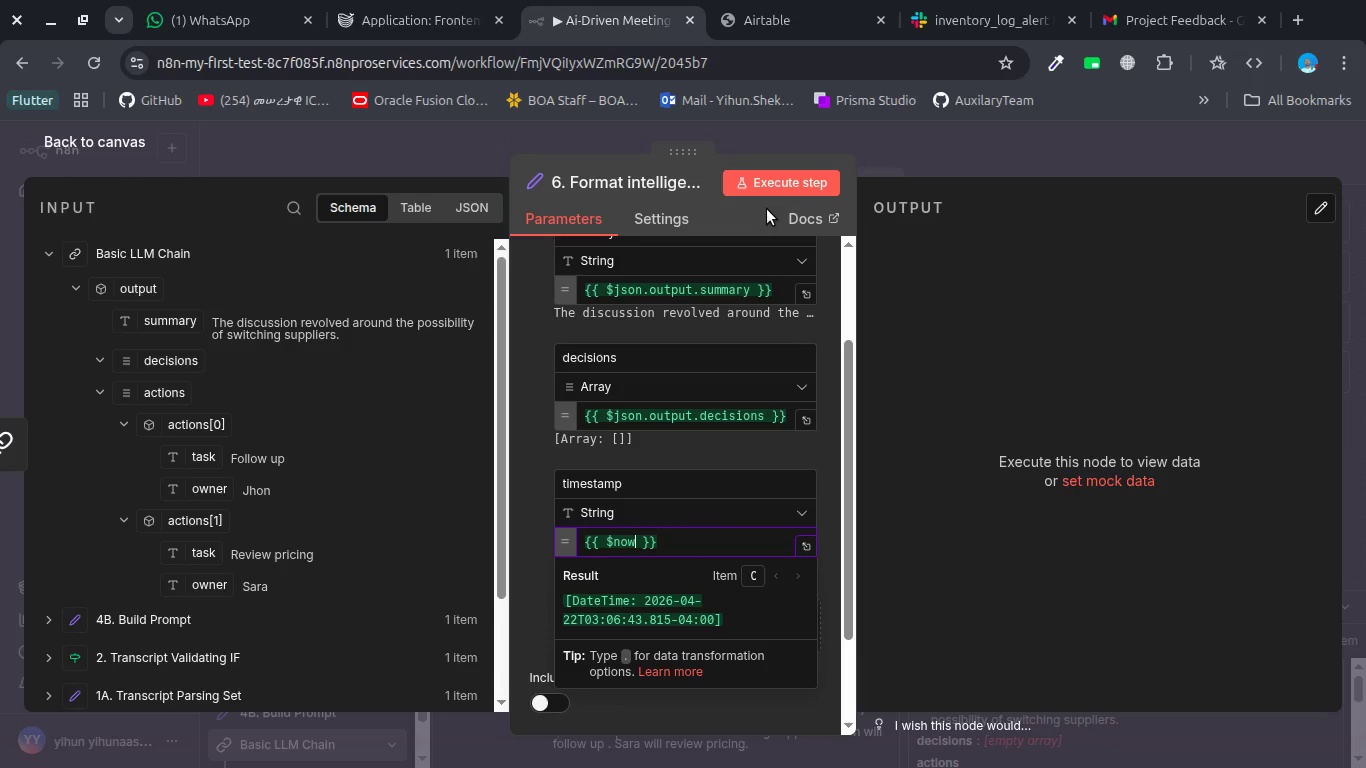 
left_click([780, 182])
 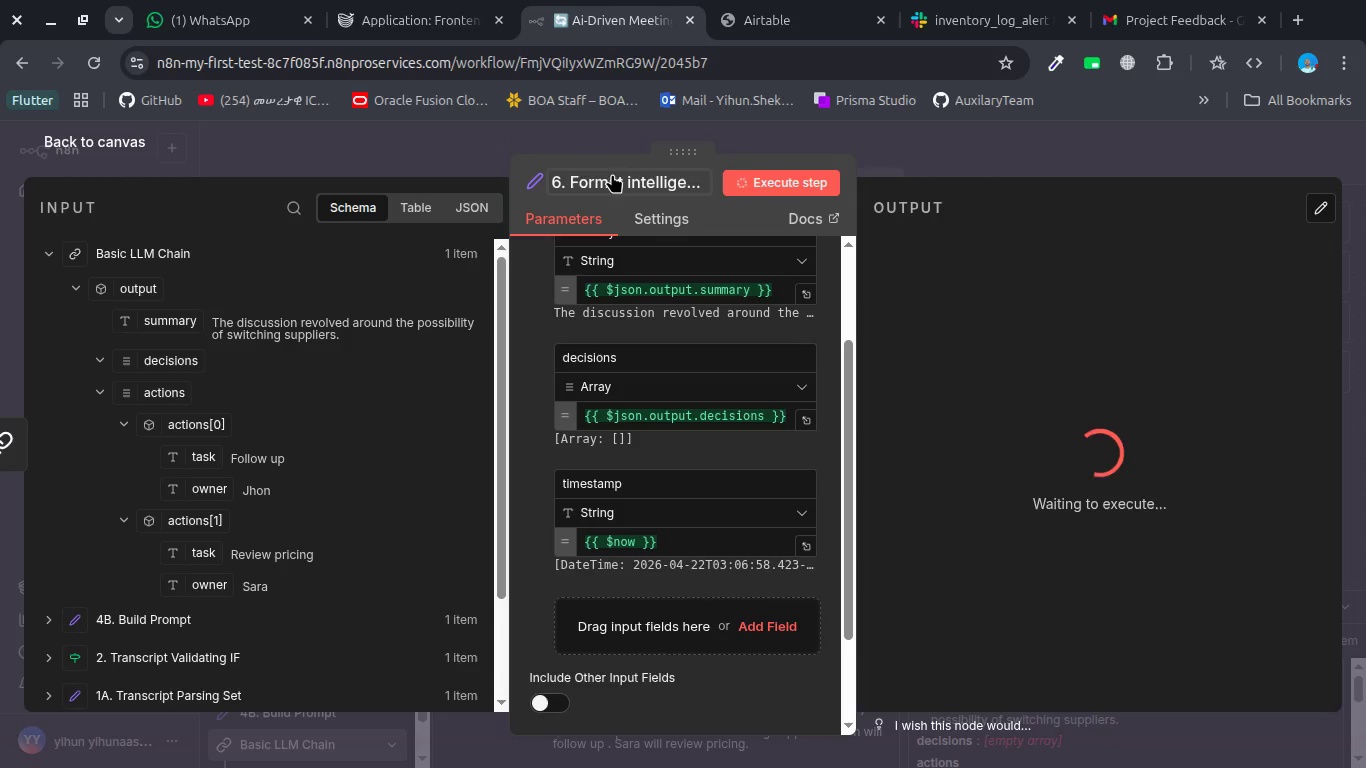 
wait(9.07)
 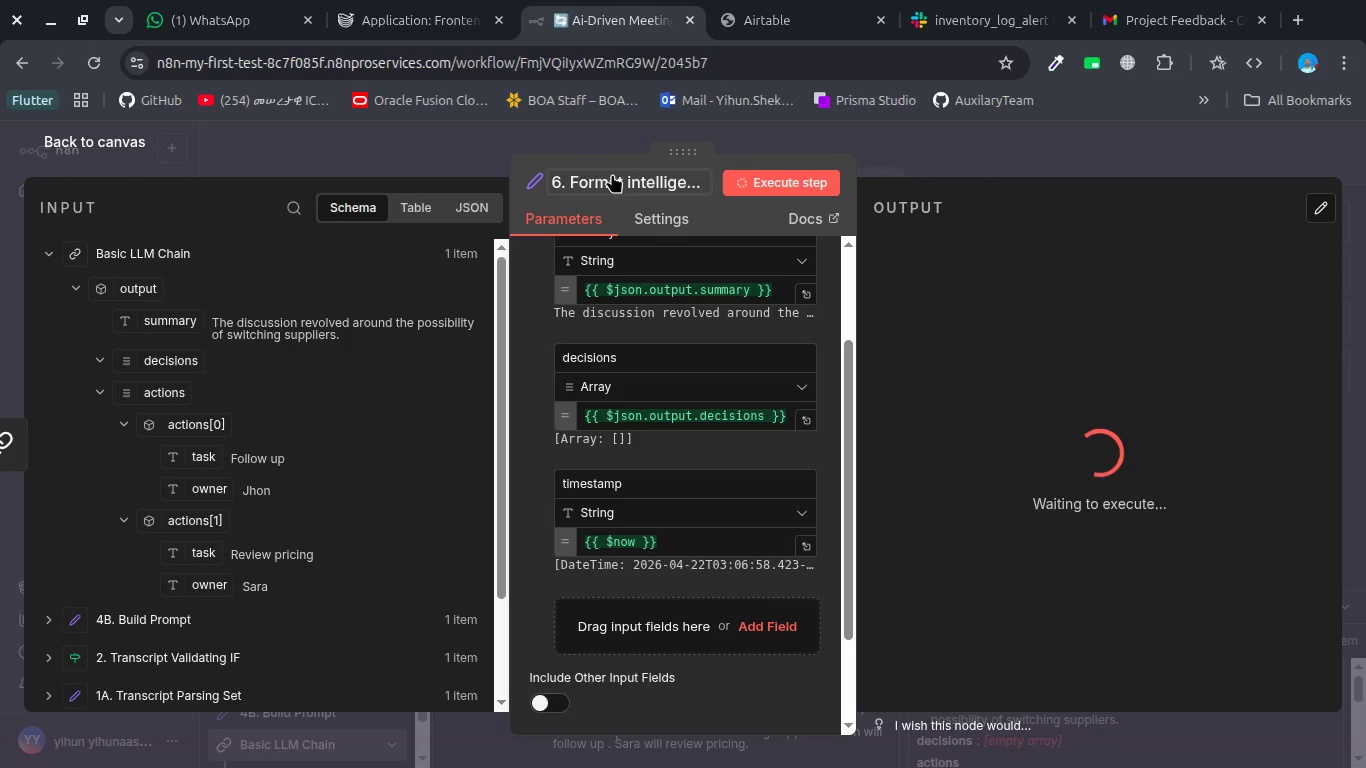 
left_click([215, 160])
 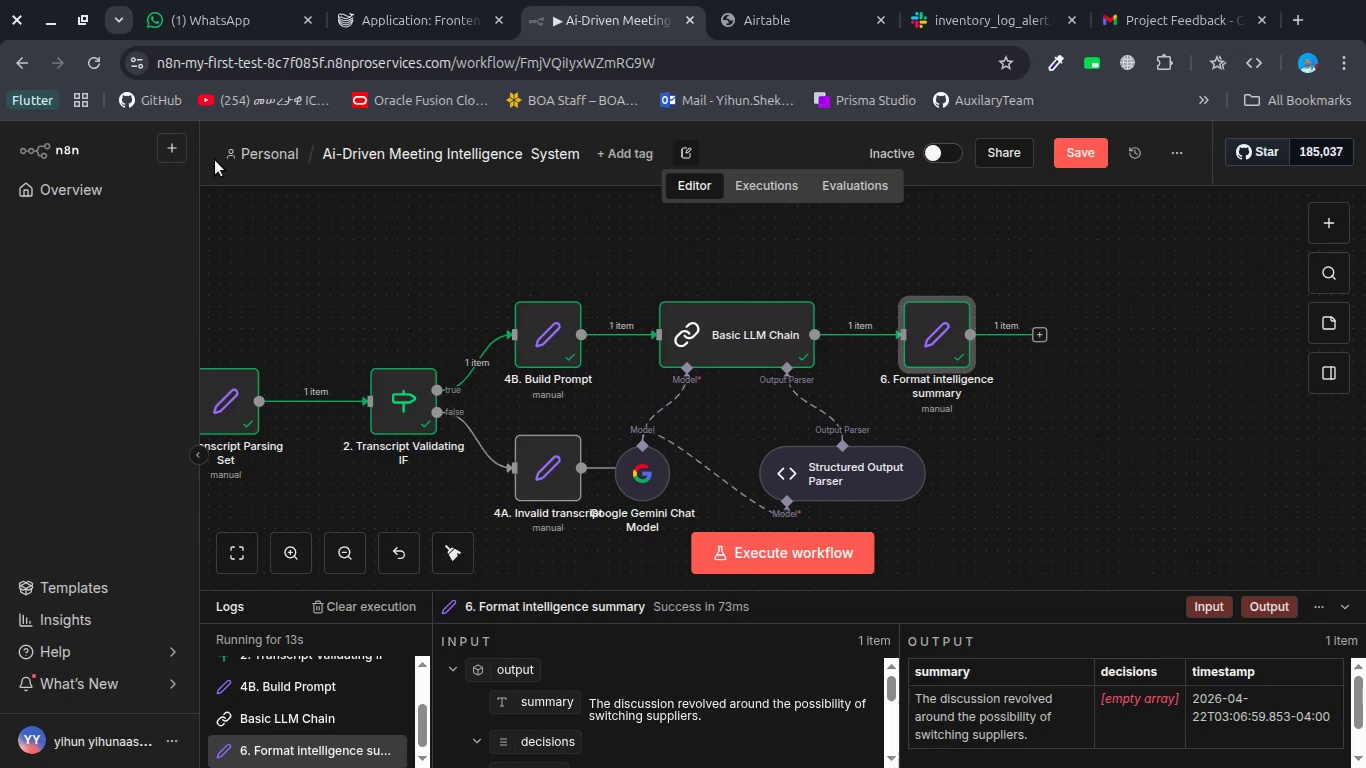 
wait(10.26)
 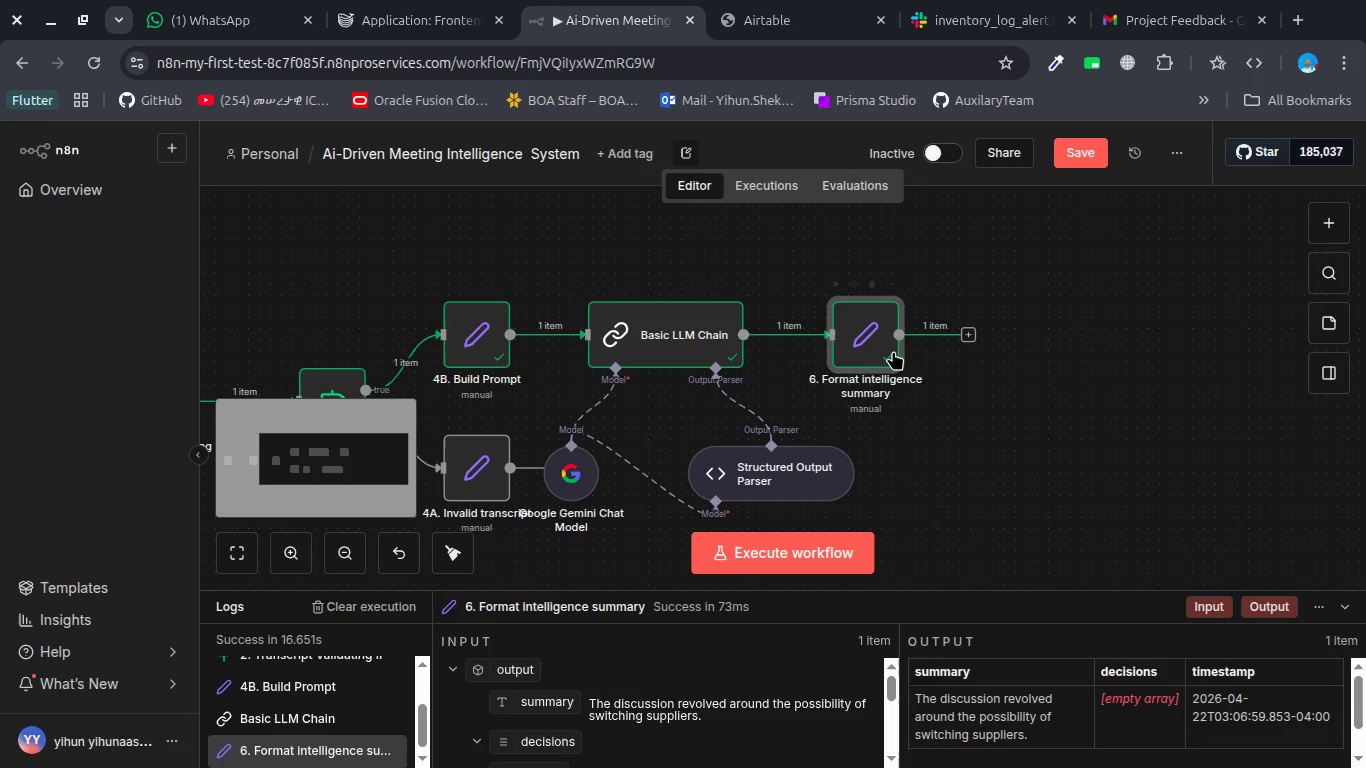 
left_click_drag(start_coordinate=[873, 344], to_coordinate=[1071, 357])
 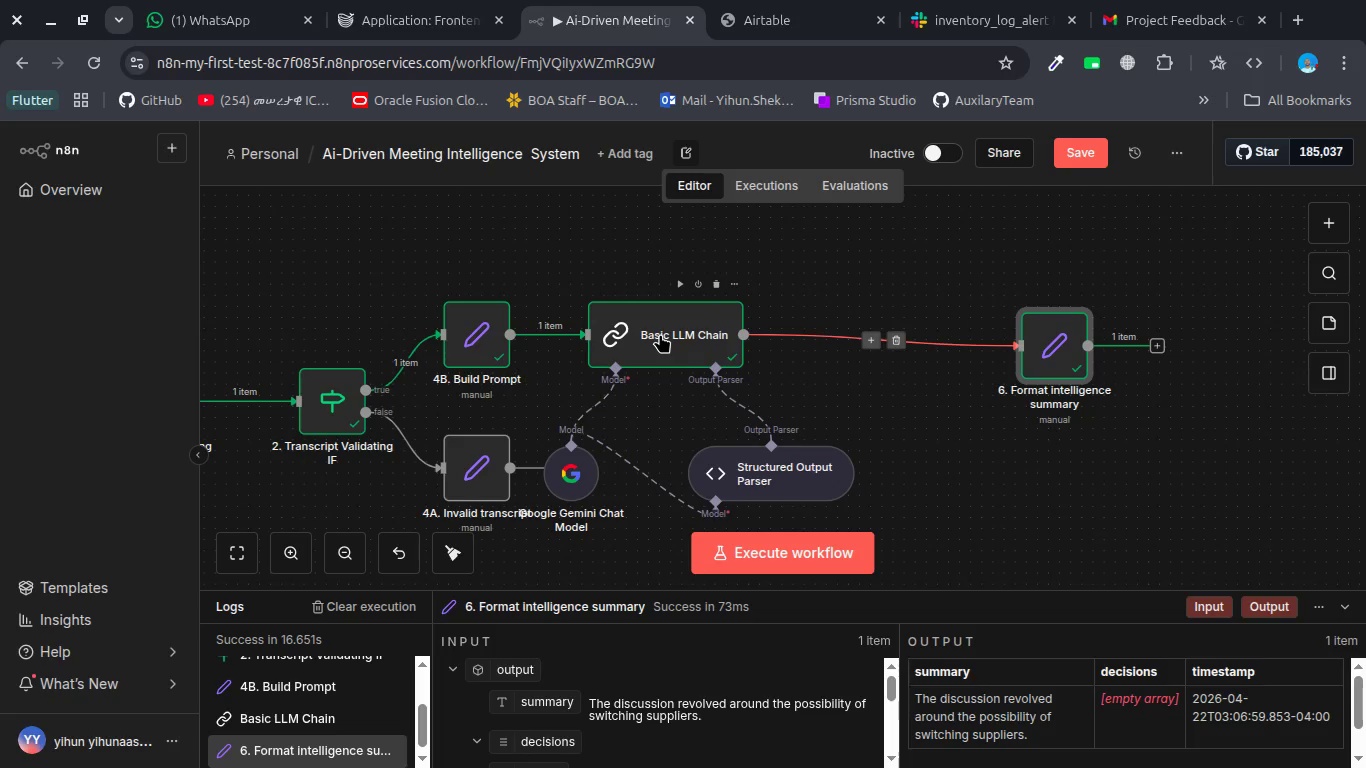 
scroll: coordinate [1053, 437], scroll_direction: down, amount: 1.0
 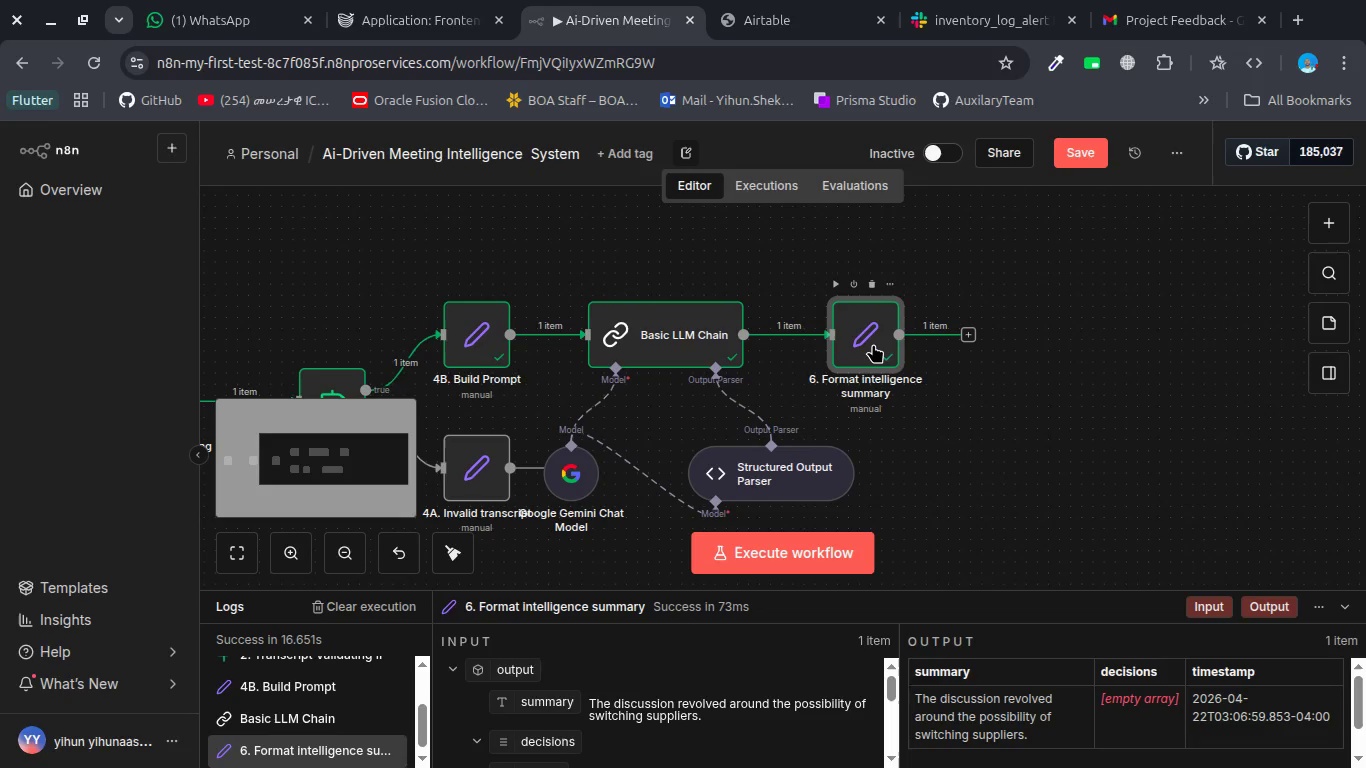 
left_click_drag(start_coordinate=[660, 334], to_coordinate=[790, 323])
 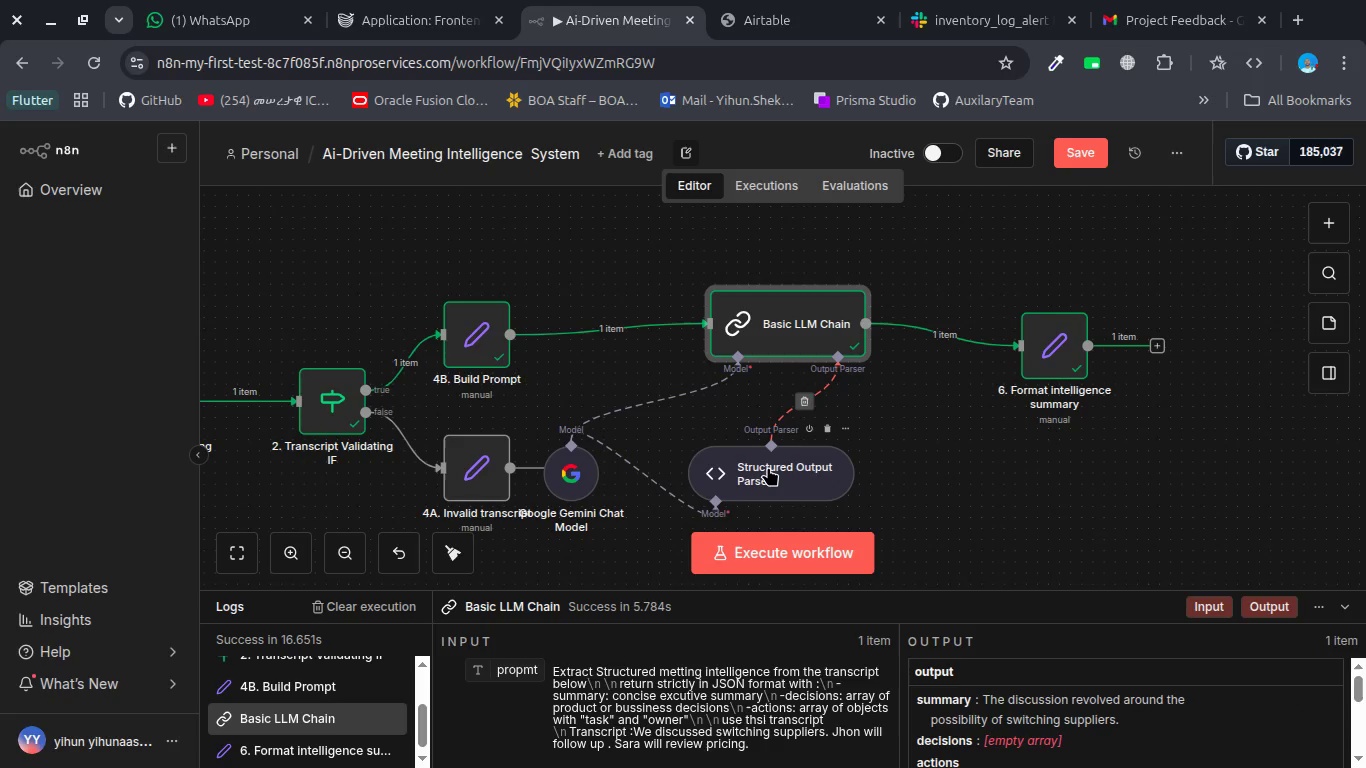 
left_click_drag(start_coordinate=[768, 467], to_coordinate=[875, 455])
 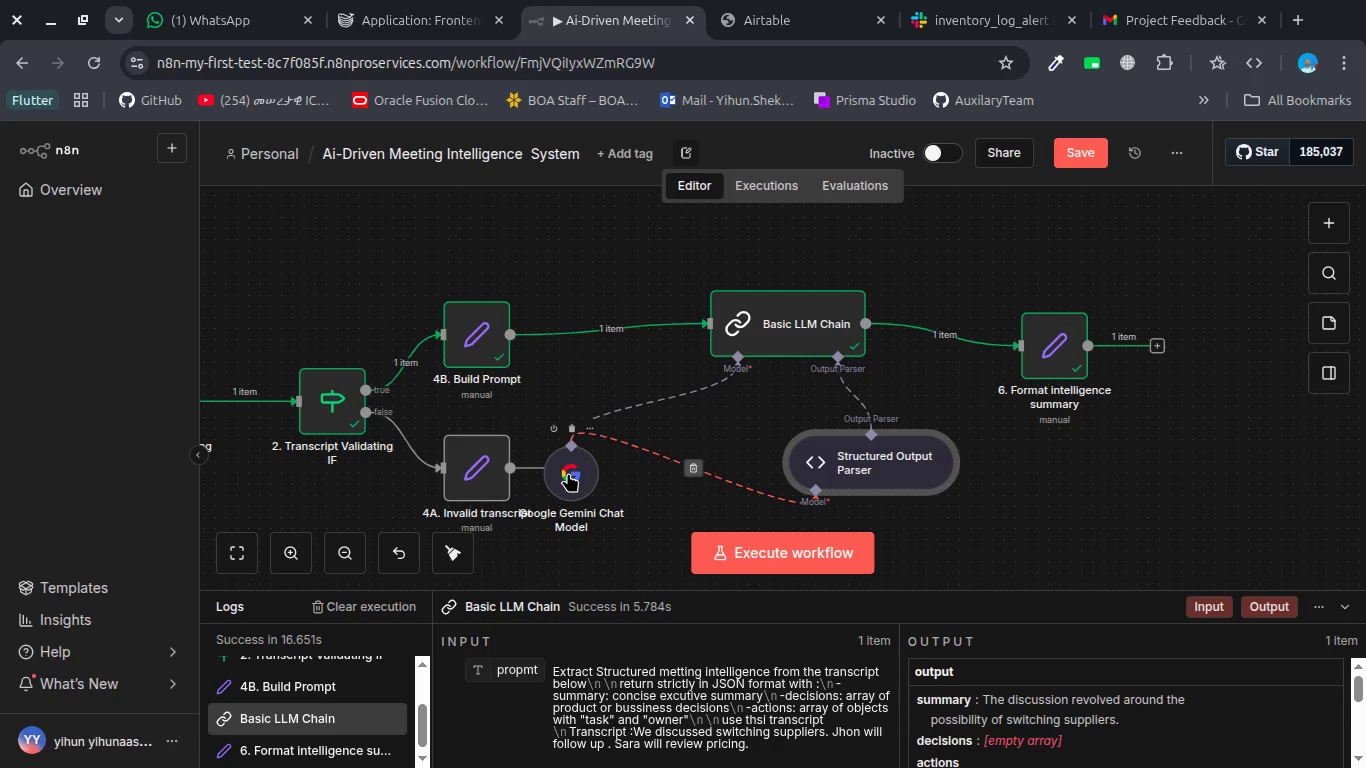 
left_click_drag(start_coordinate=[568, 473], to_coordinate=[679, 566])
 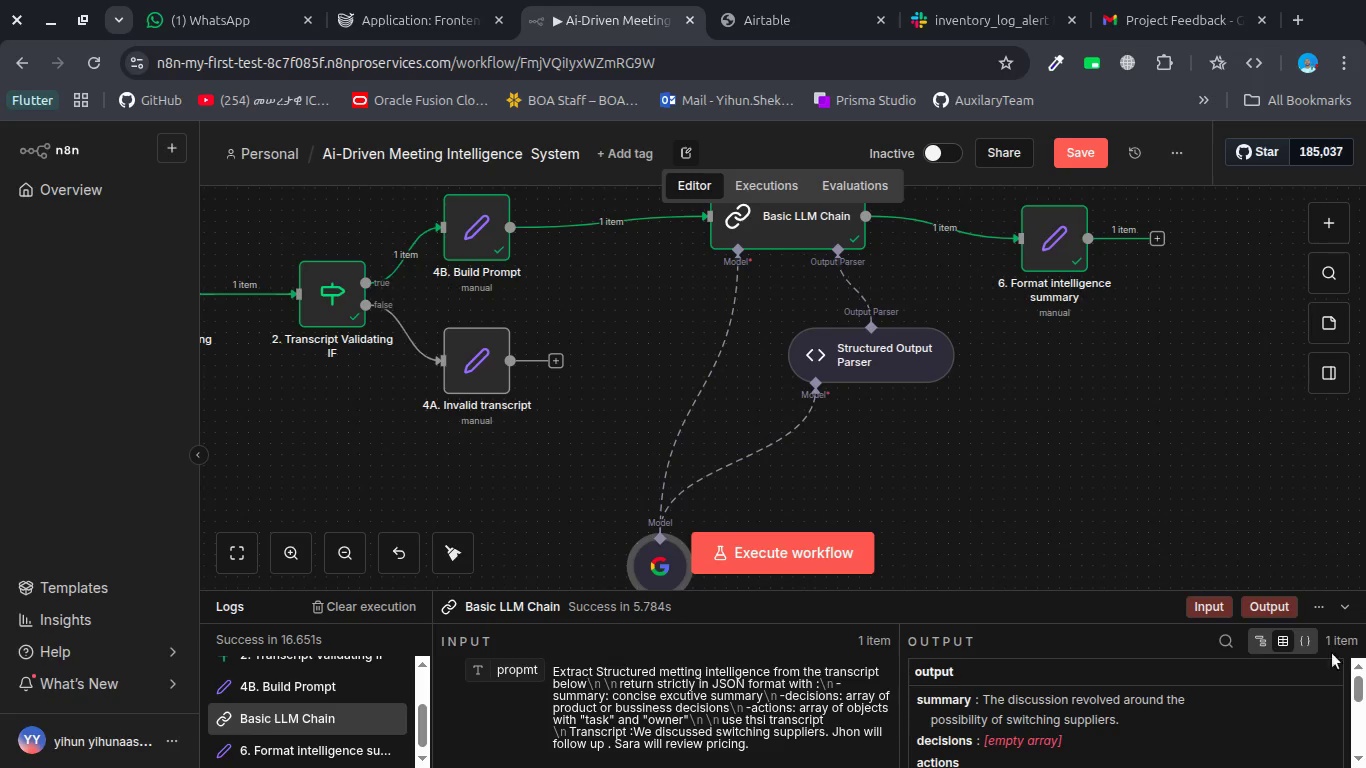 
wait(36.83)
 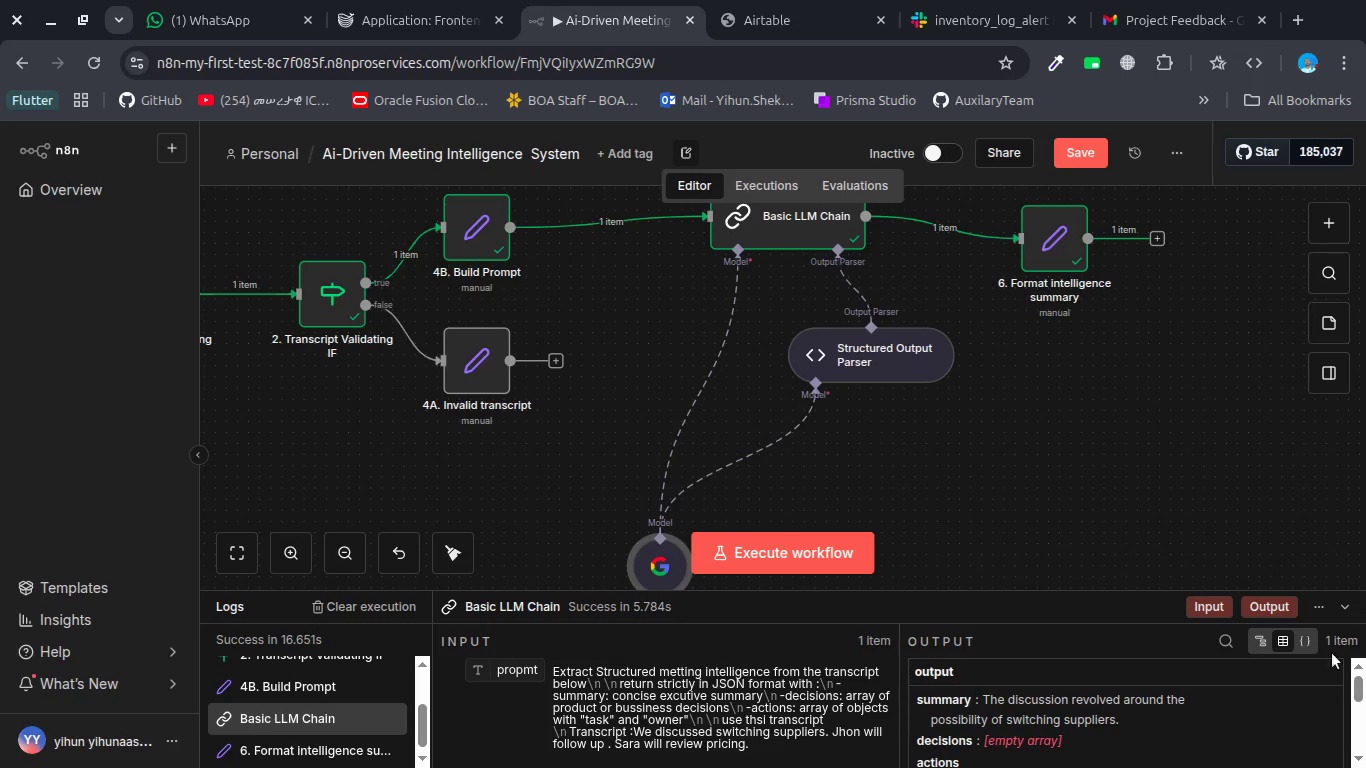 
left_click_drag(start_coordinate=[735, 17], to_coordinate=[981, 424])
 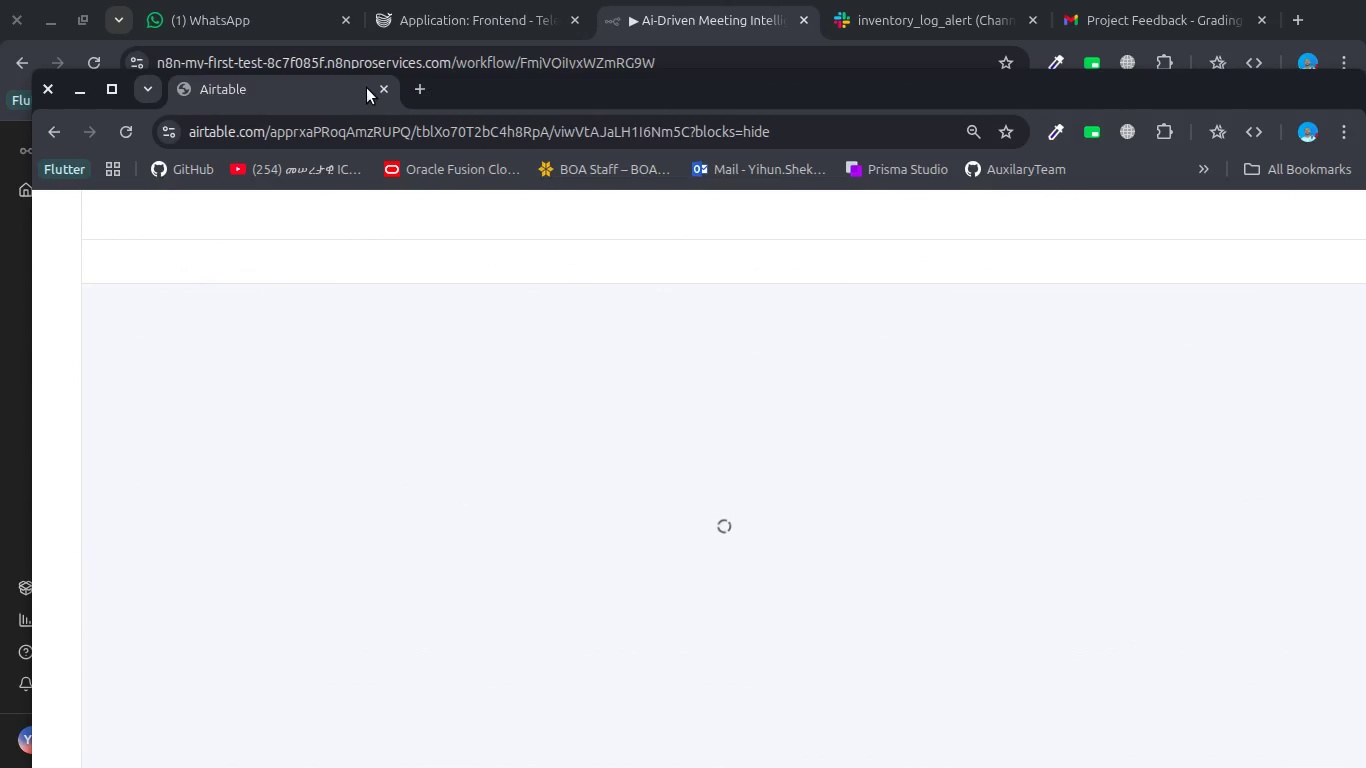 
left_click_drag(start_coordinate=[330, 85], to_coordinate=[556, 36])
 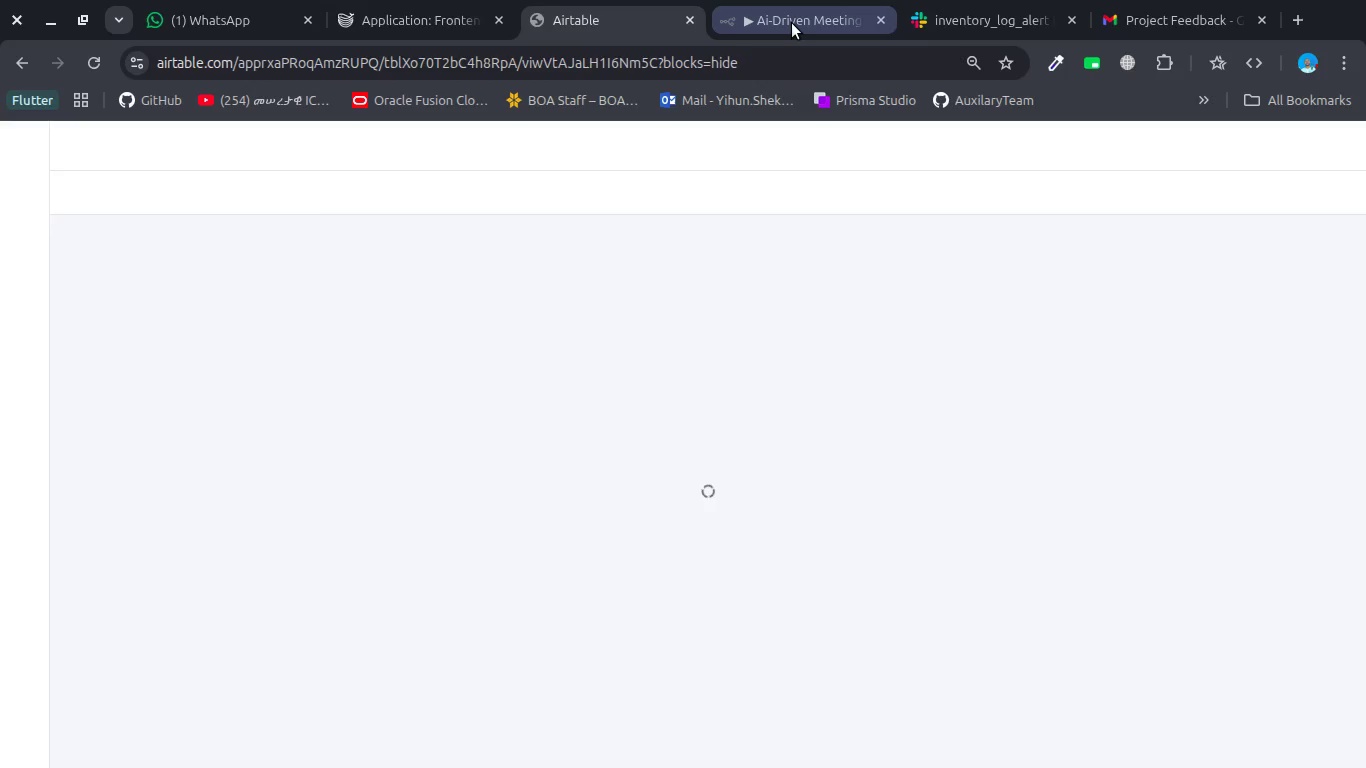 
left_click([792, 23])
 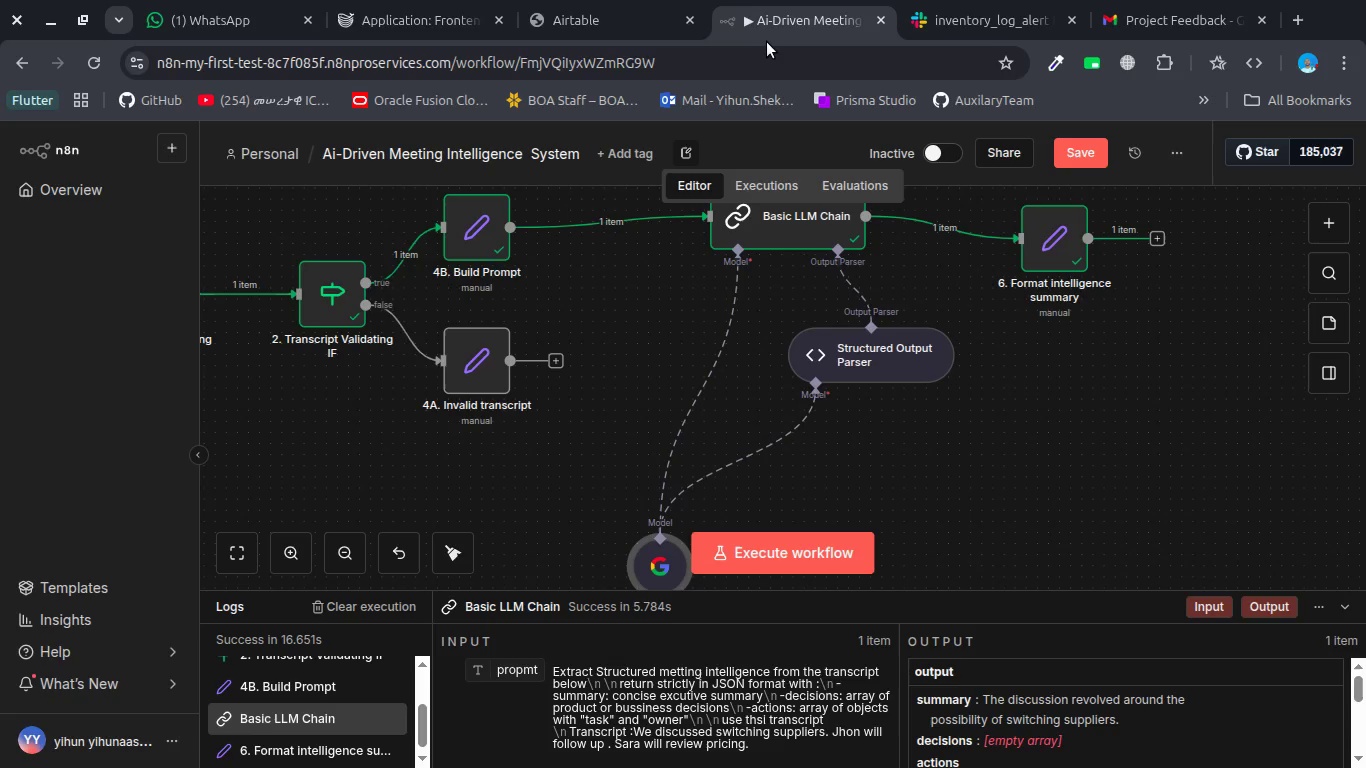 
wait(13.82)
 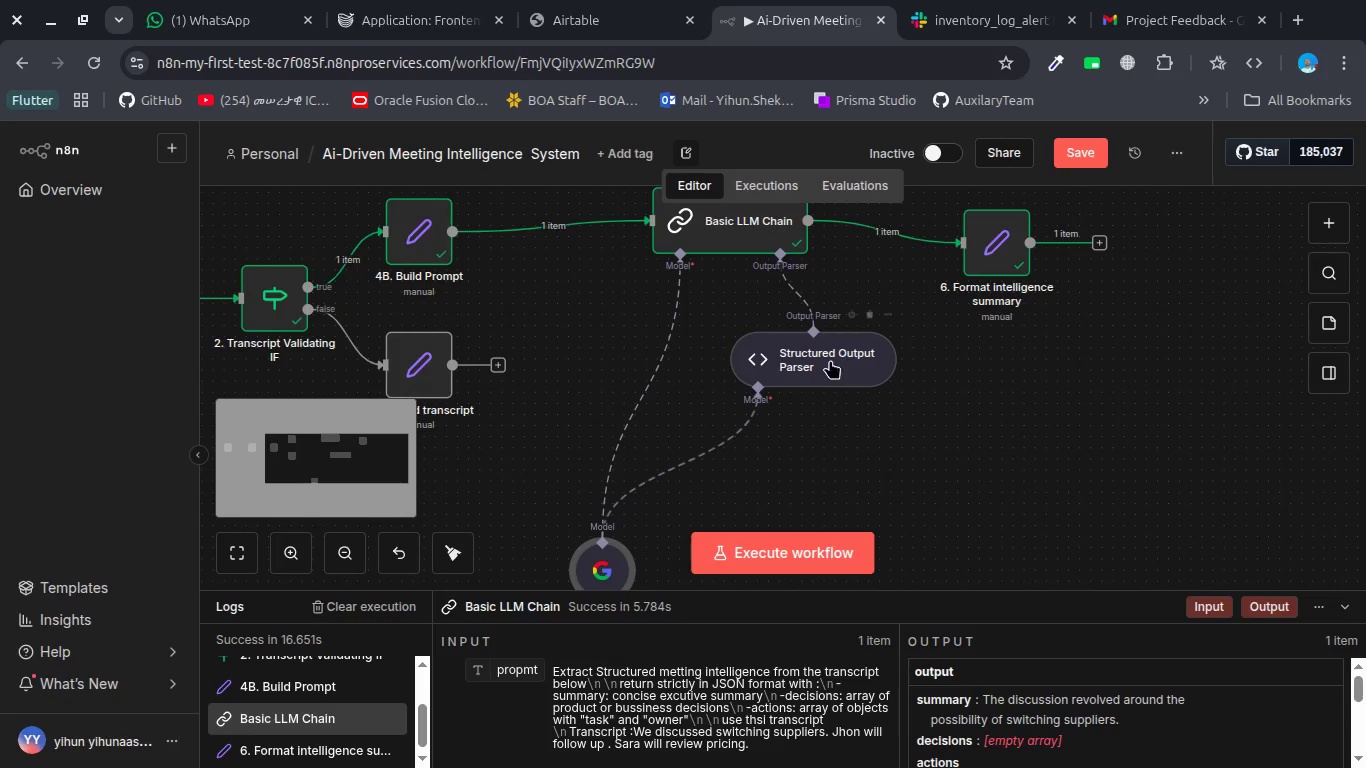 
left_click_drag(start_coordinate=[824, 356], to_coordinate=[827, 473])
 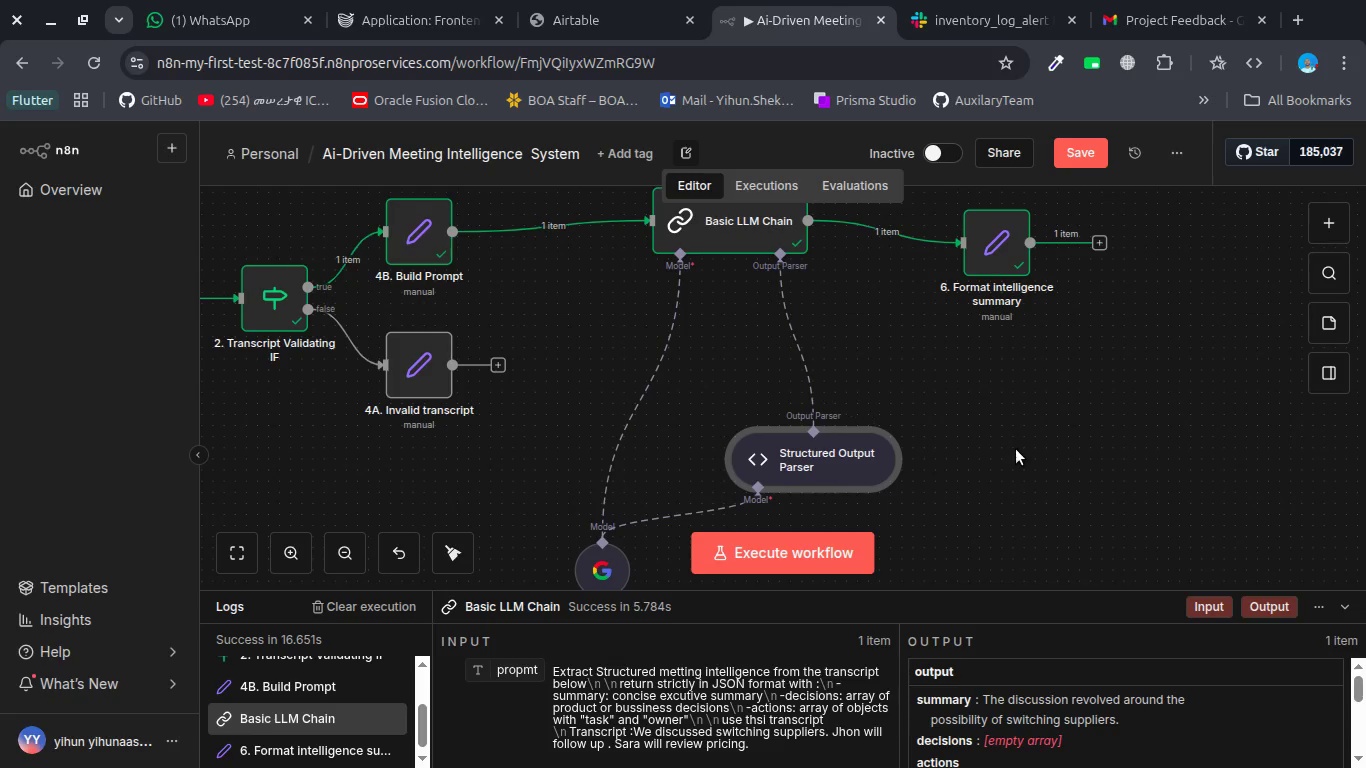 
scroll: coordinate [918, 422], scroll_direction: down, amount: 2.0
 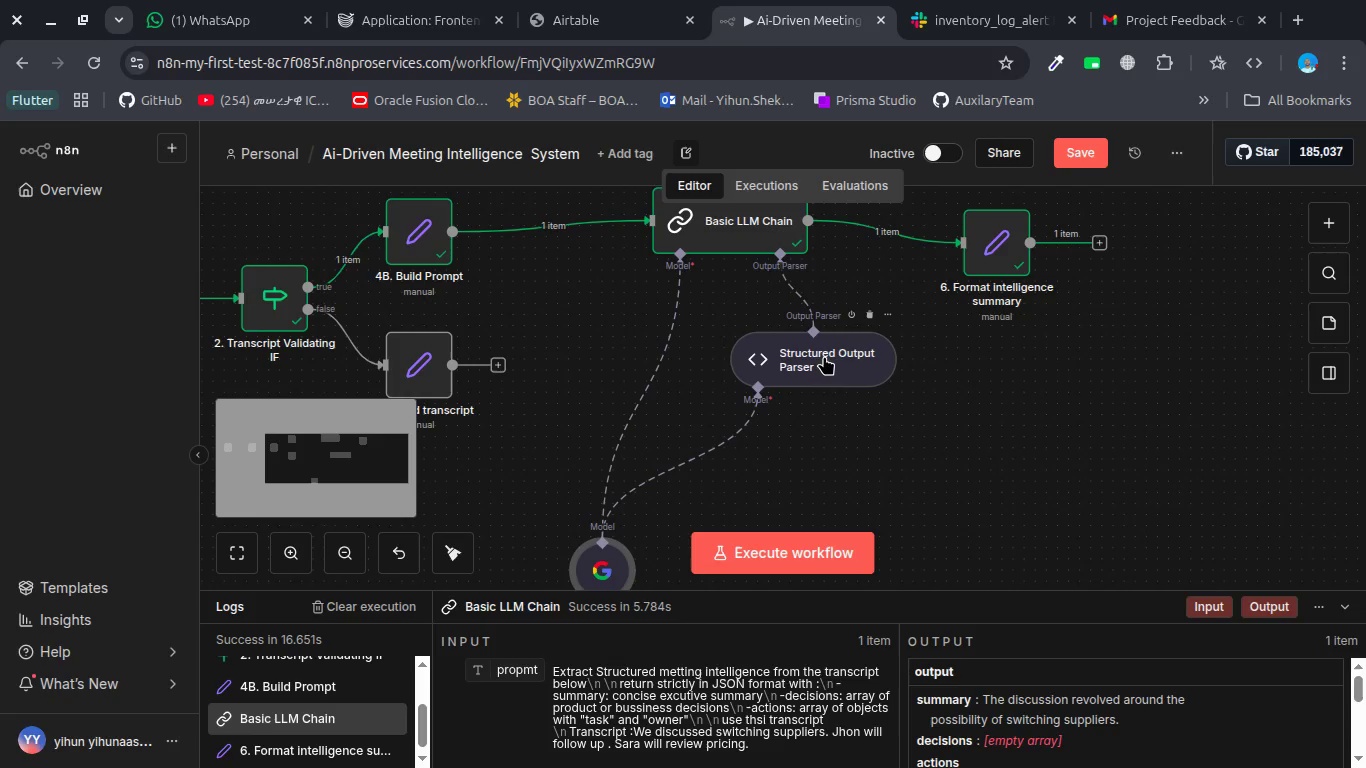 
left_click([1016, 449])
 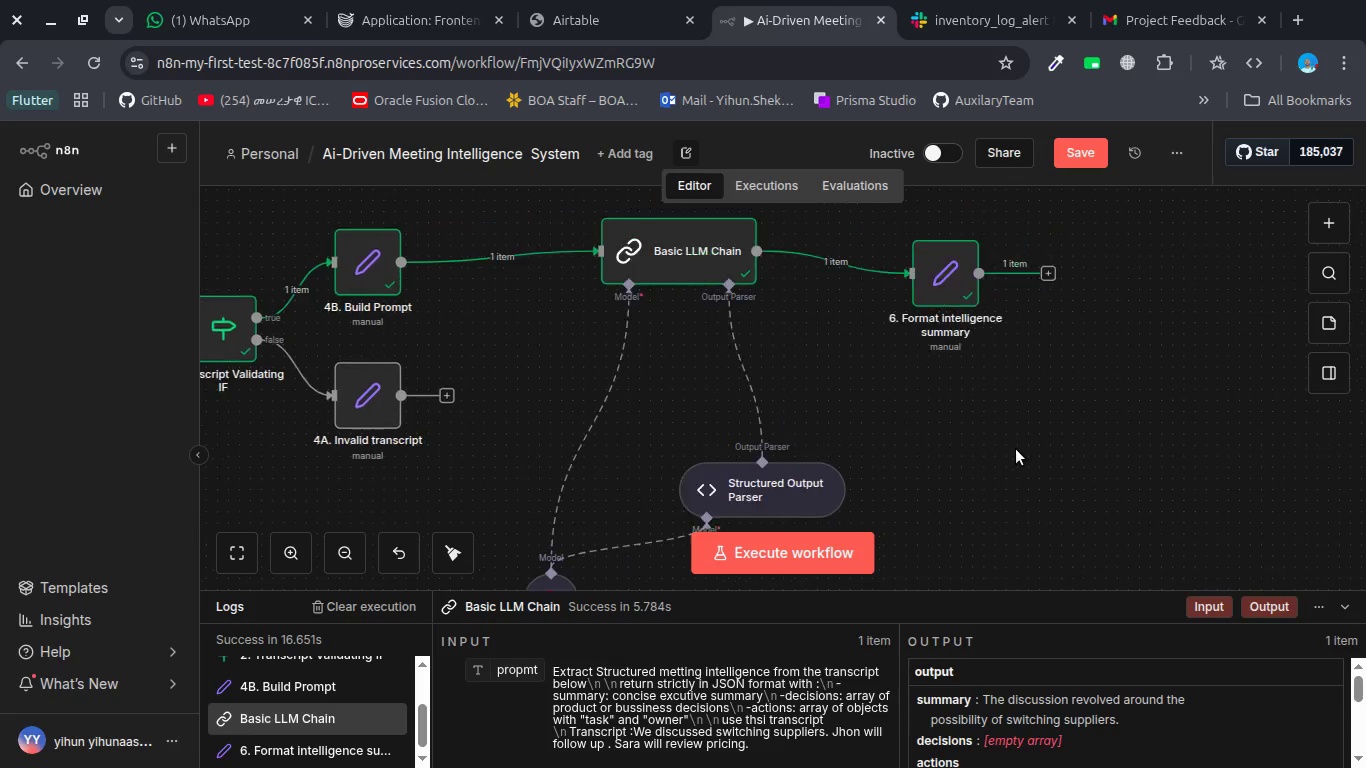 
scroll: coordinate [1016, 449], scroll_direction: down, amount: 3.0
 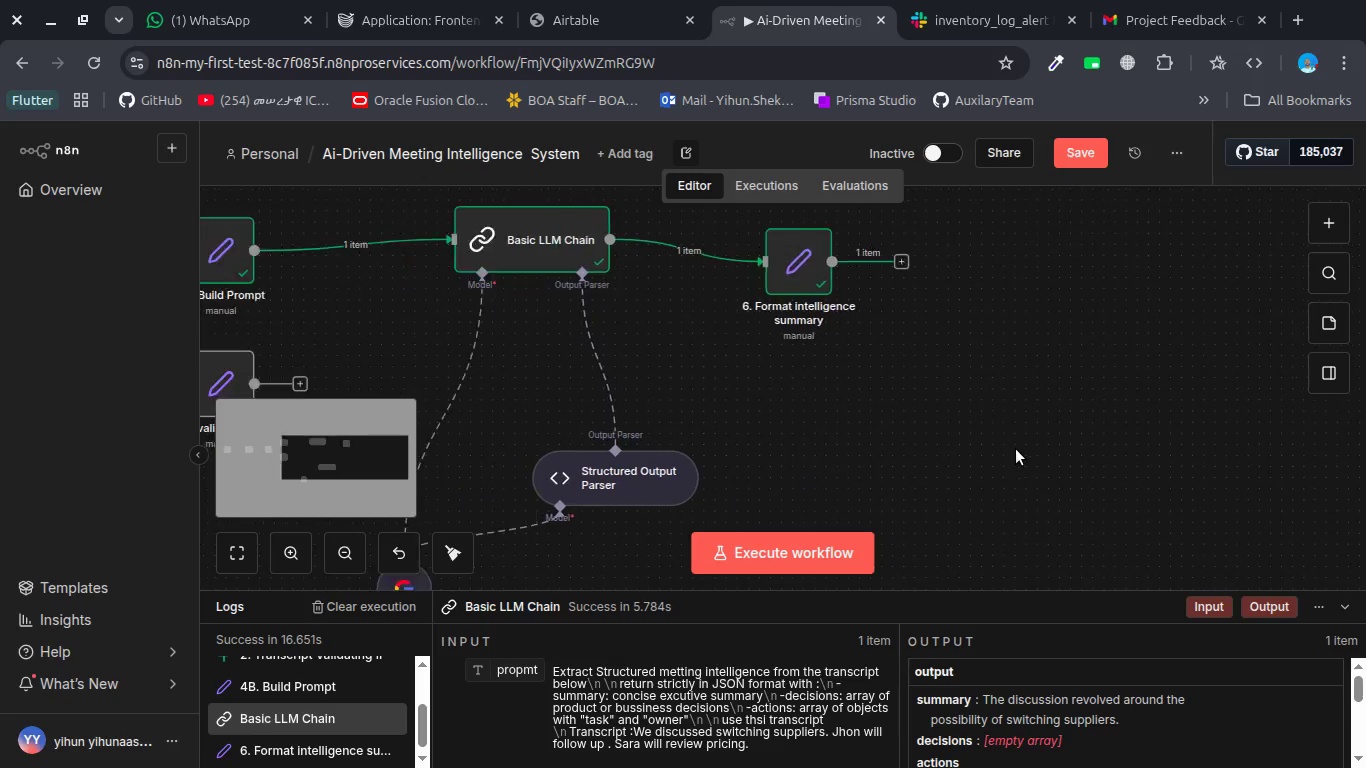 
left_click_drag(start_coordinate=[770, 376], to_coordinate=[778, 389])
 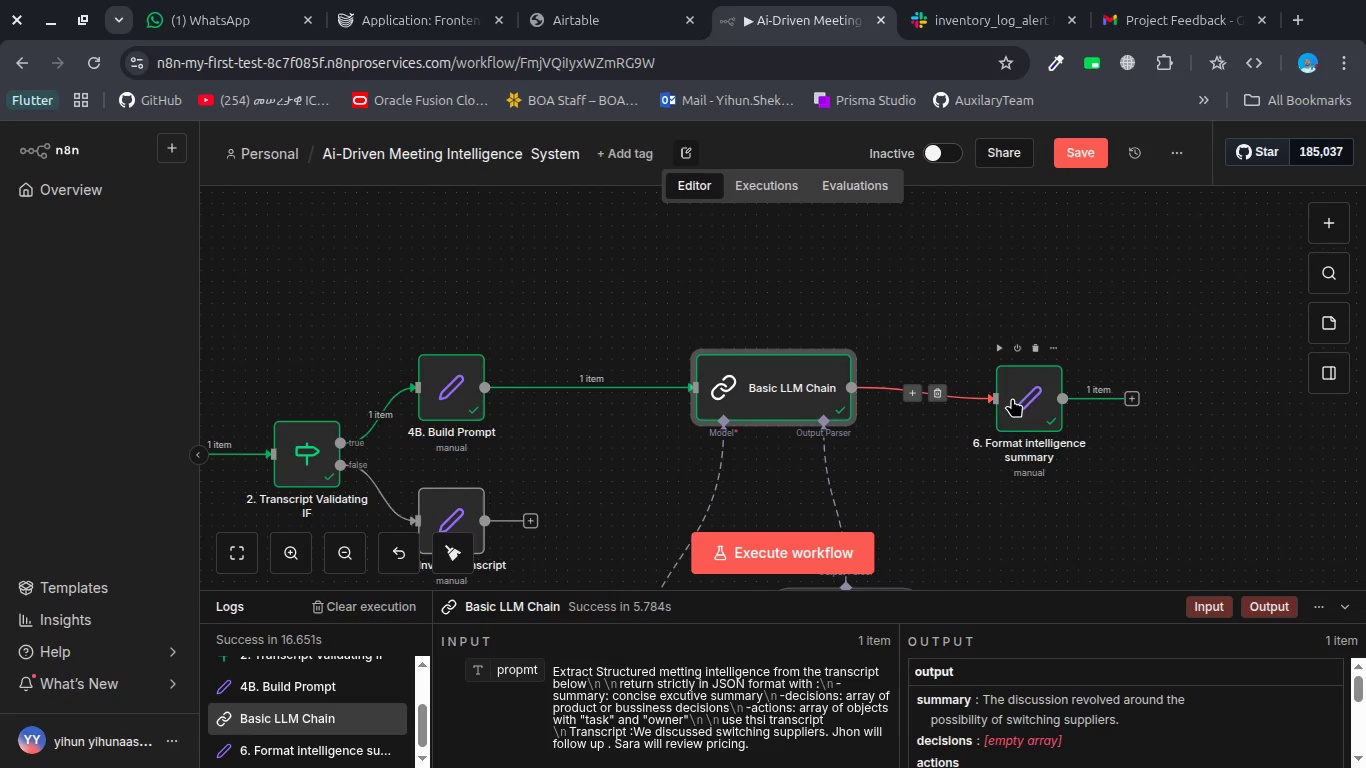 
scroll: coordinate [1016, 449], scroll_direction: up, amount: 6.0
 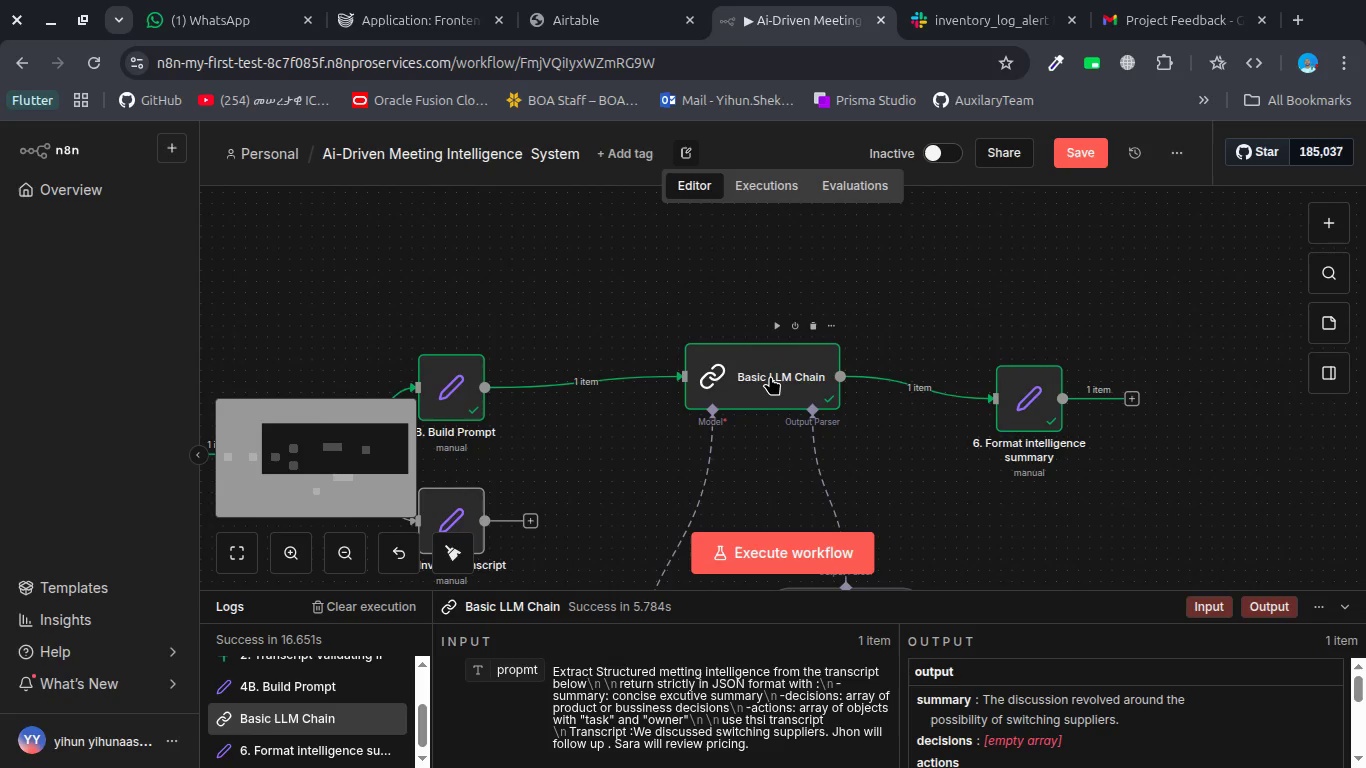 
left_click_drag(start_coordinate=[1012, 398], to_coordinate=[1015, 387])
 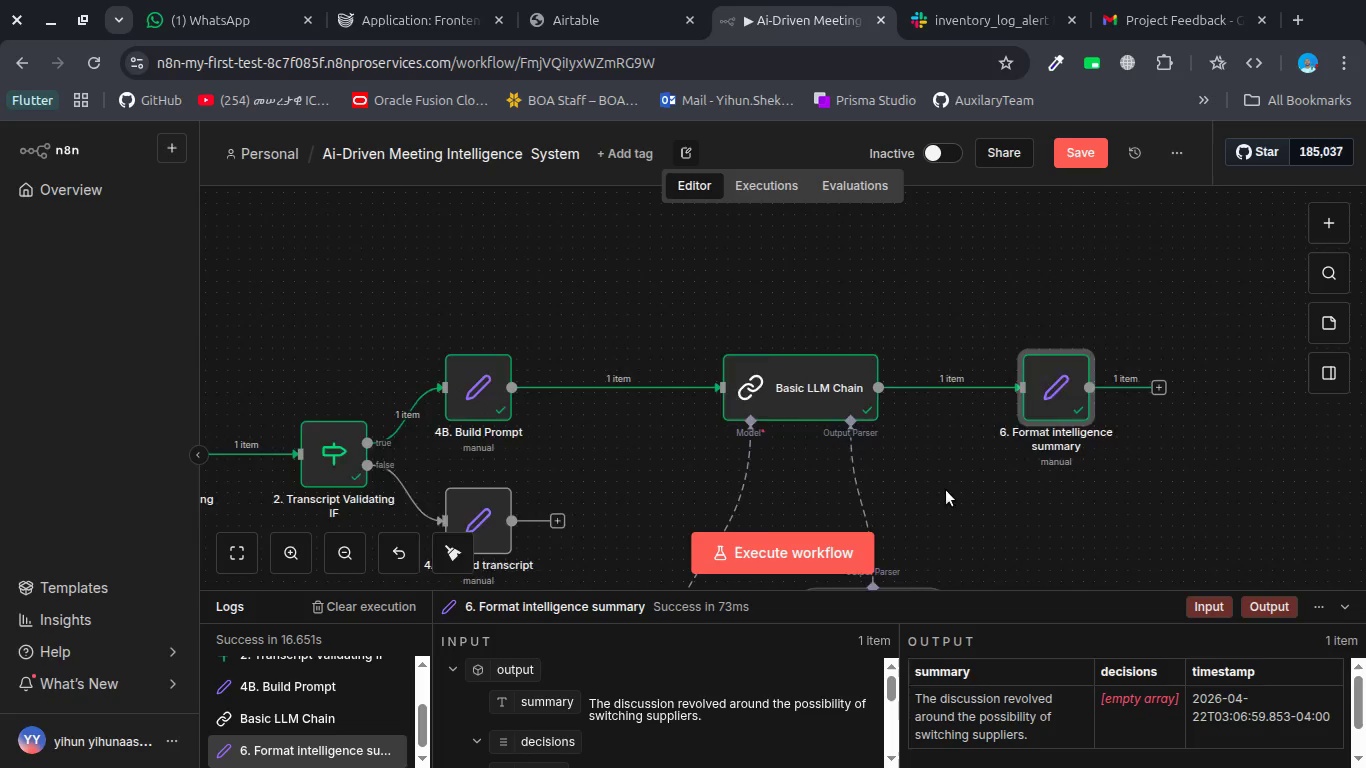 
left_click([827, 393])
 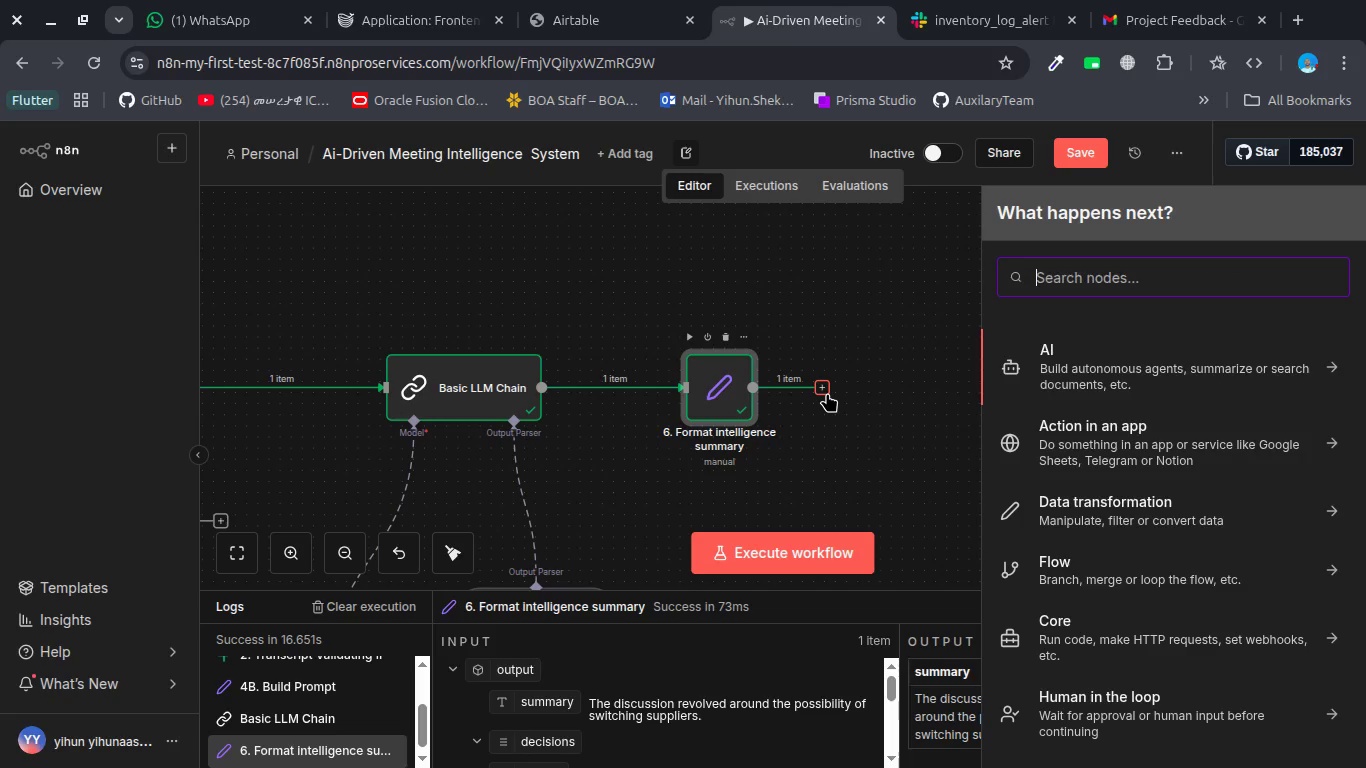 
scroll: coordinate [946, 490], scroll_direction: down, amount: 5.0
 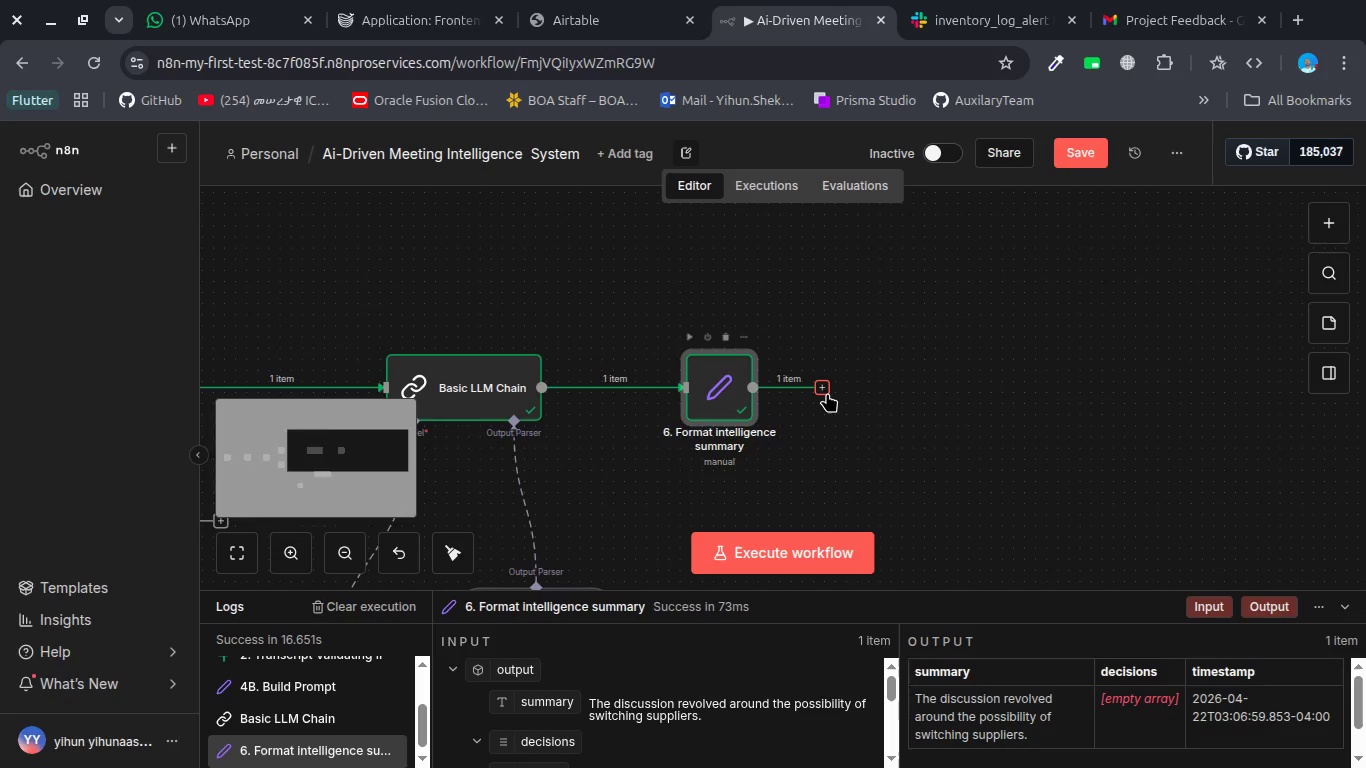 
type(set)
 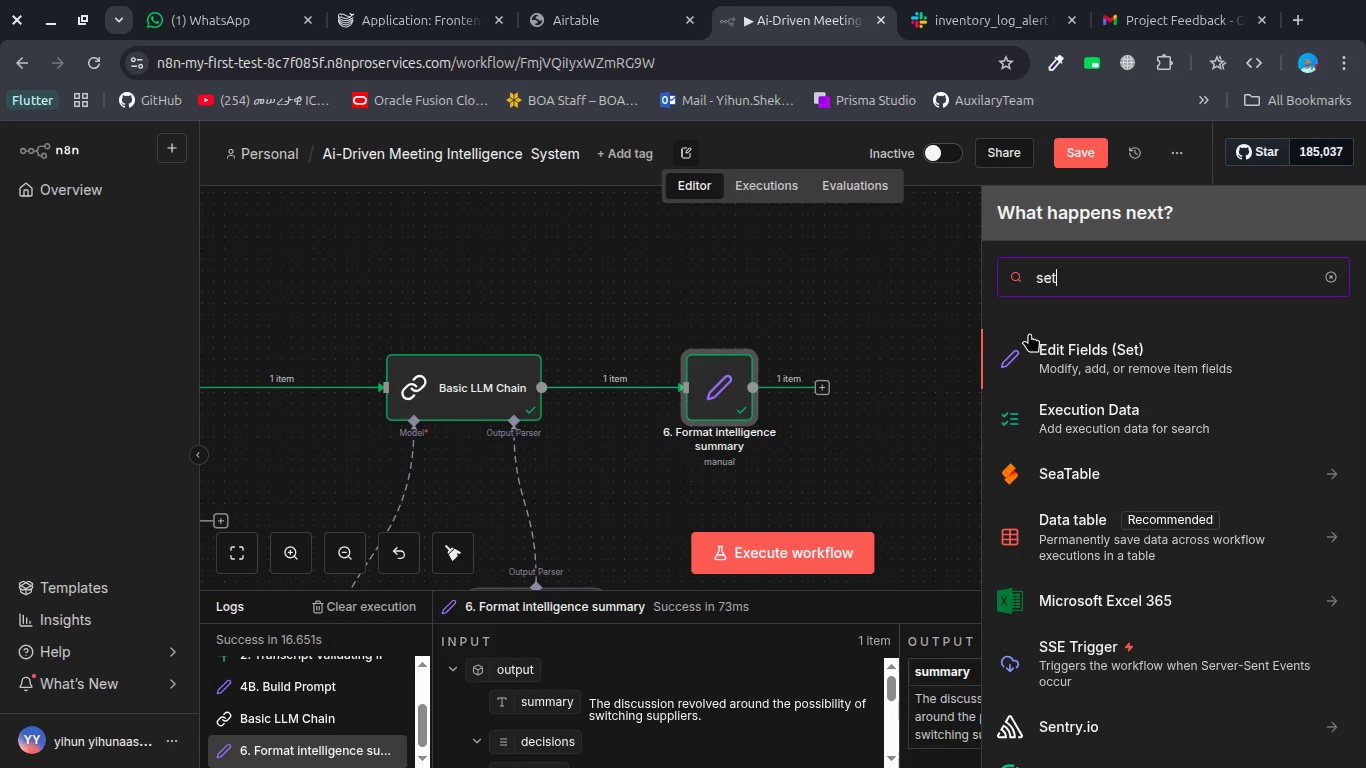 
left_click([1062, 344])
 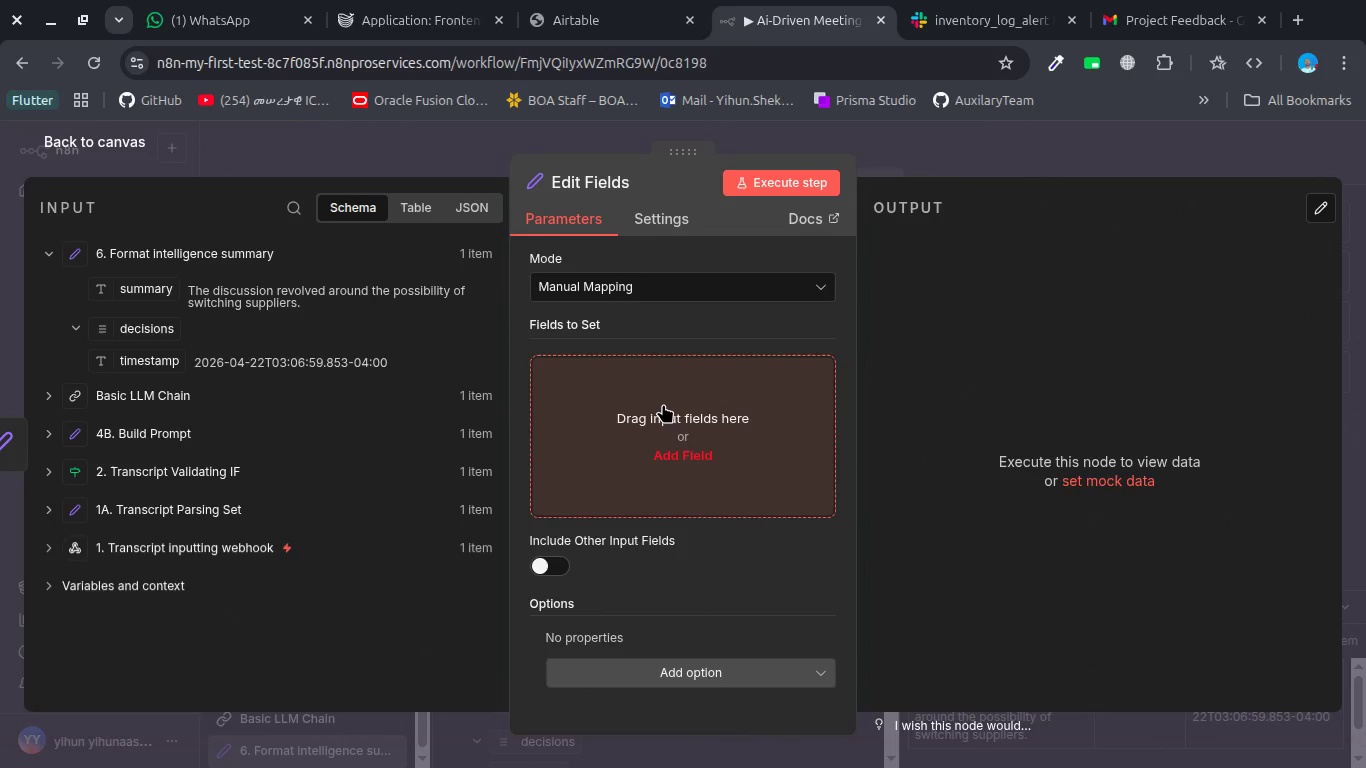 
wait(5.28)
 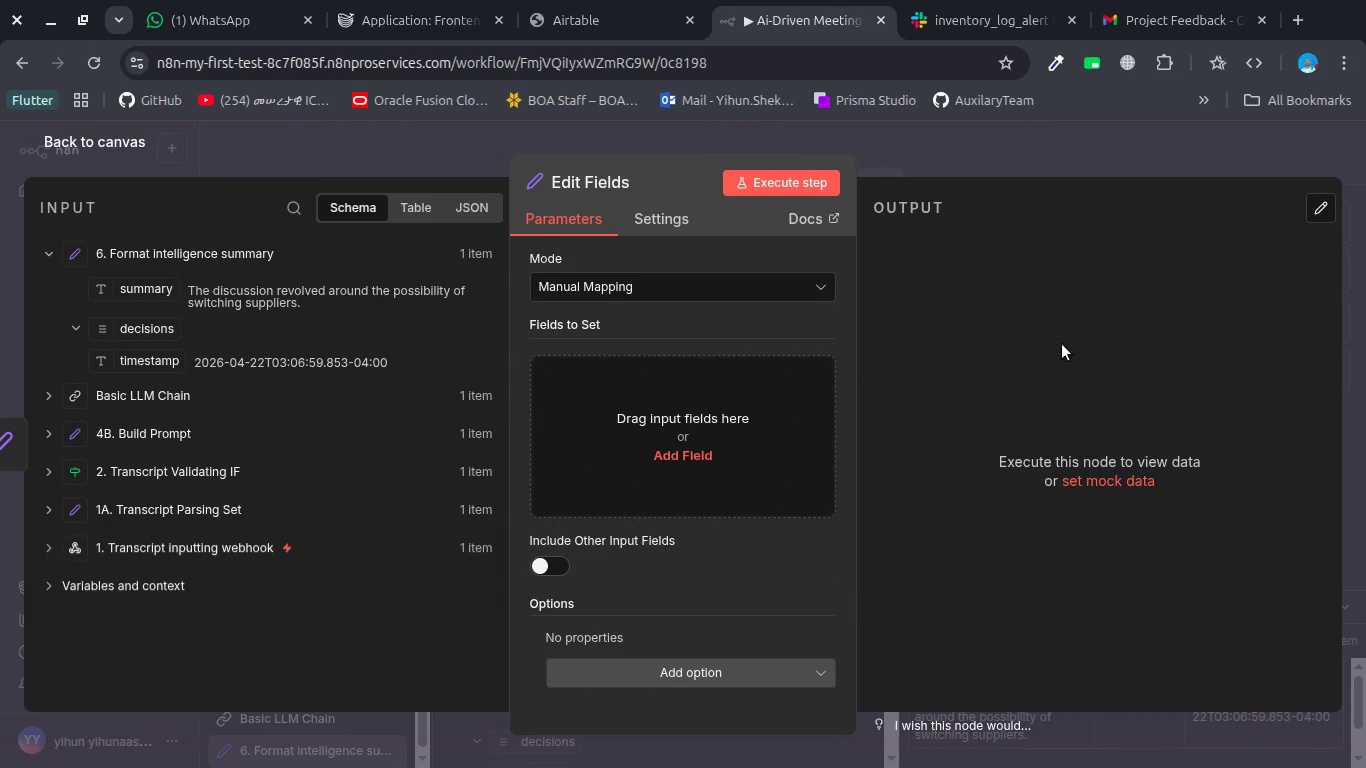 
left_click([620, 179])
 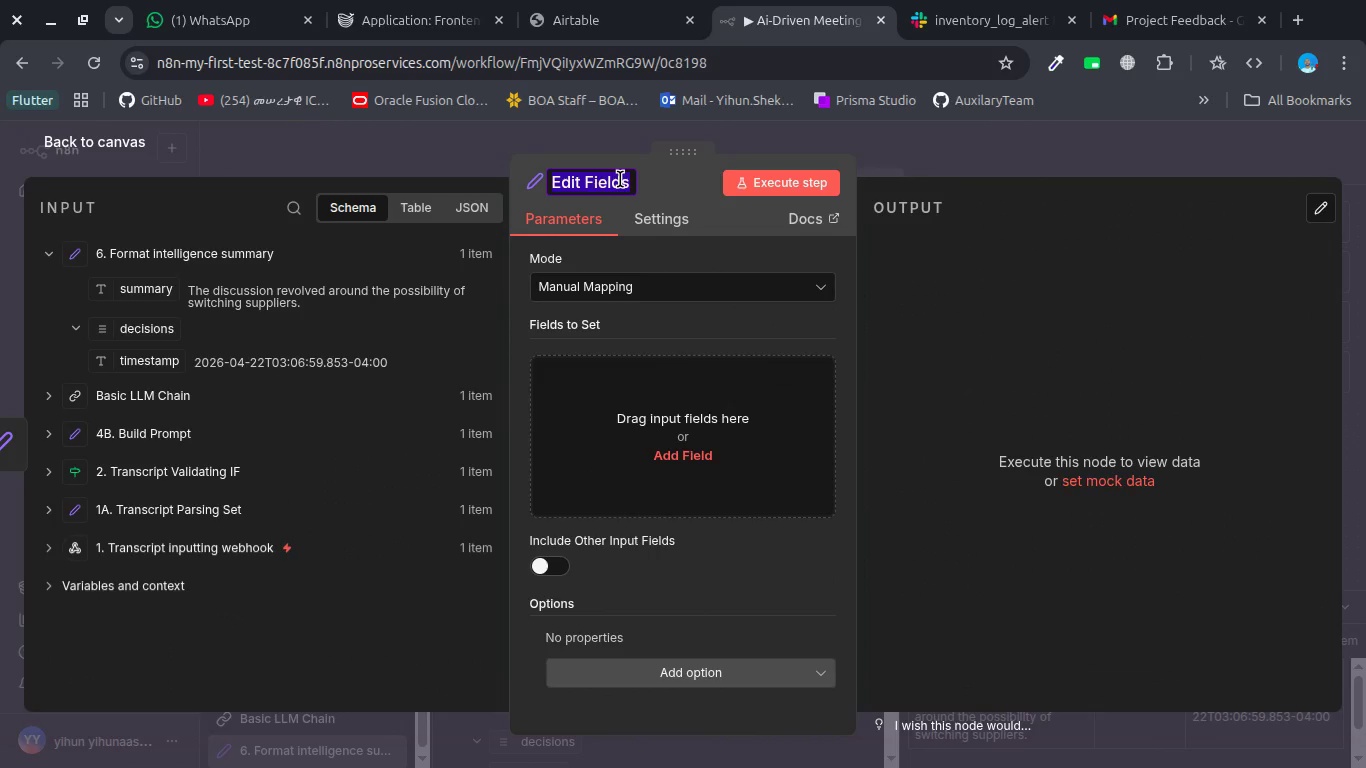 
type(7. Fro)
key(Backspace)
key(Backspace)
type(ormat Action Items)
 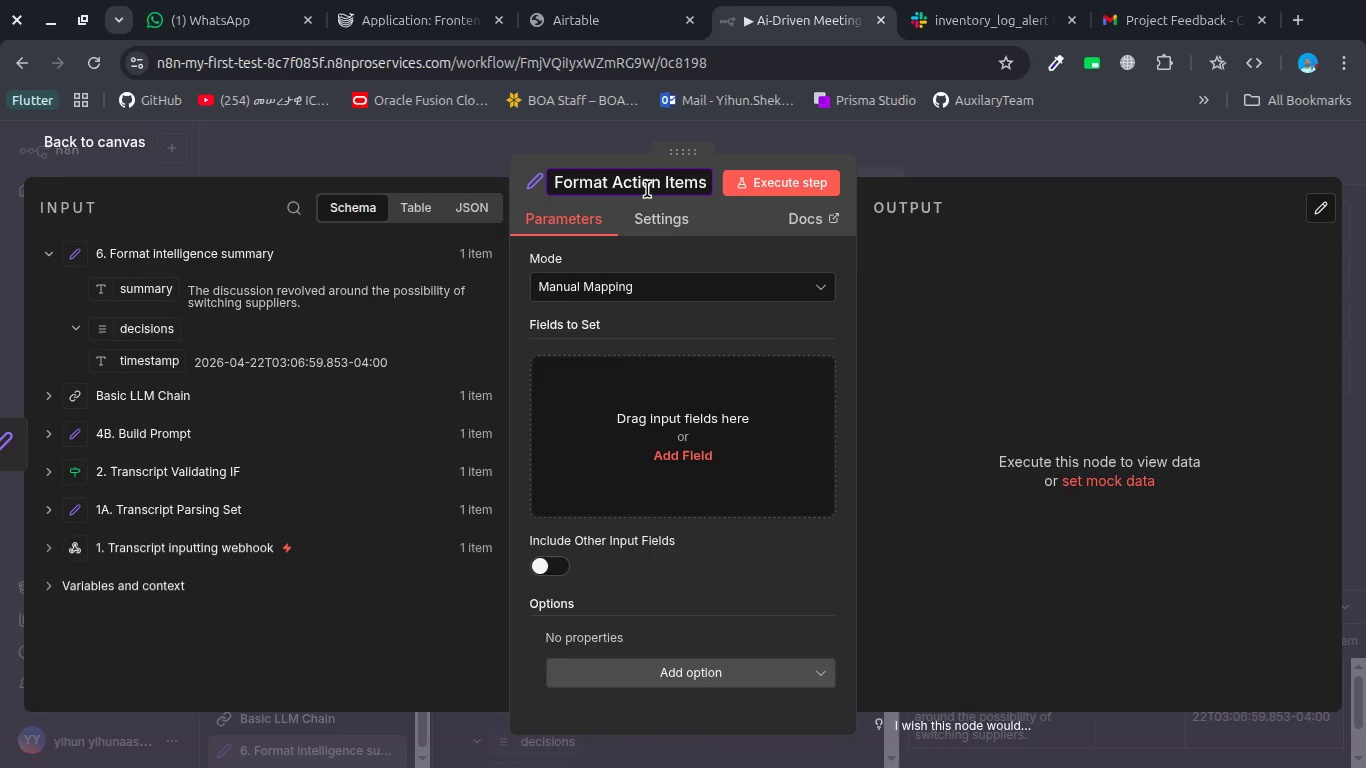 
key(Enter)
 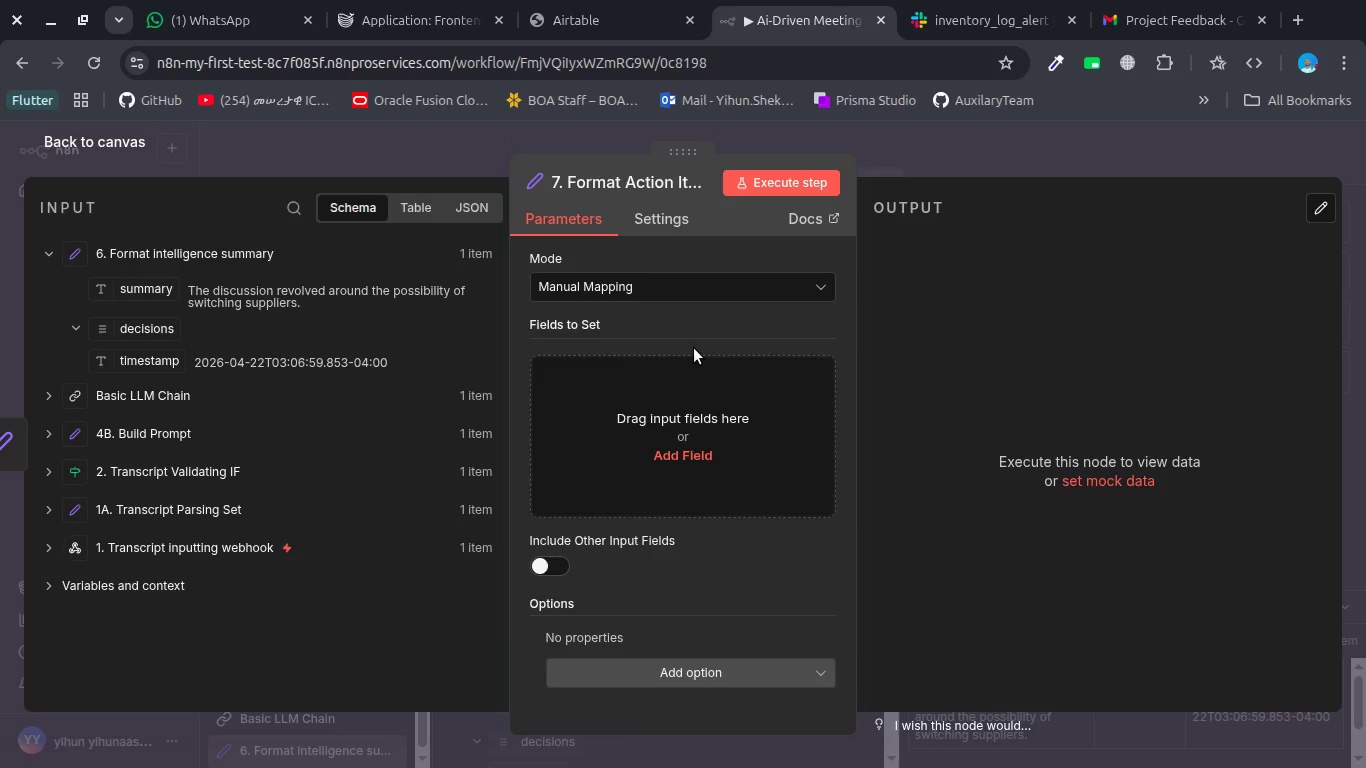 
wait(5.8)
 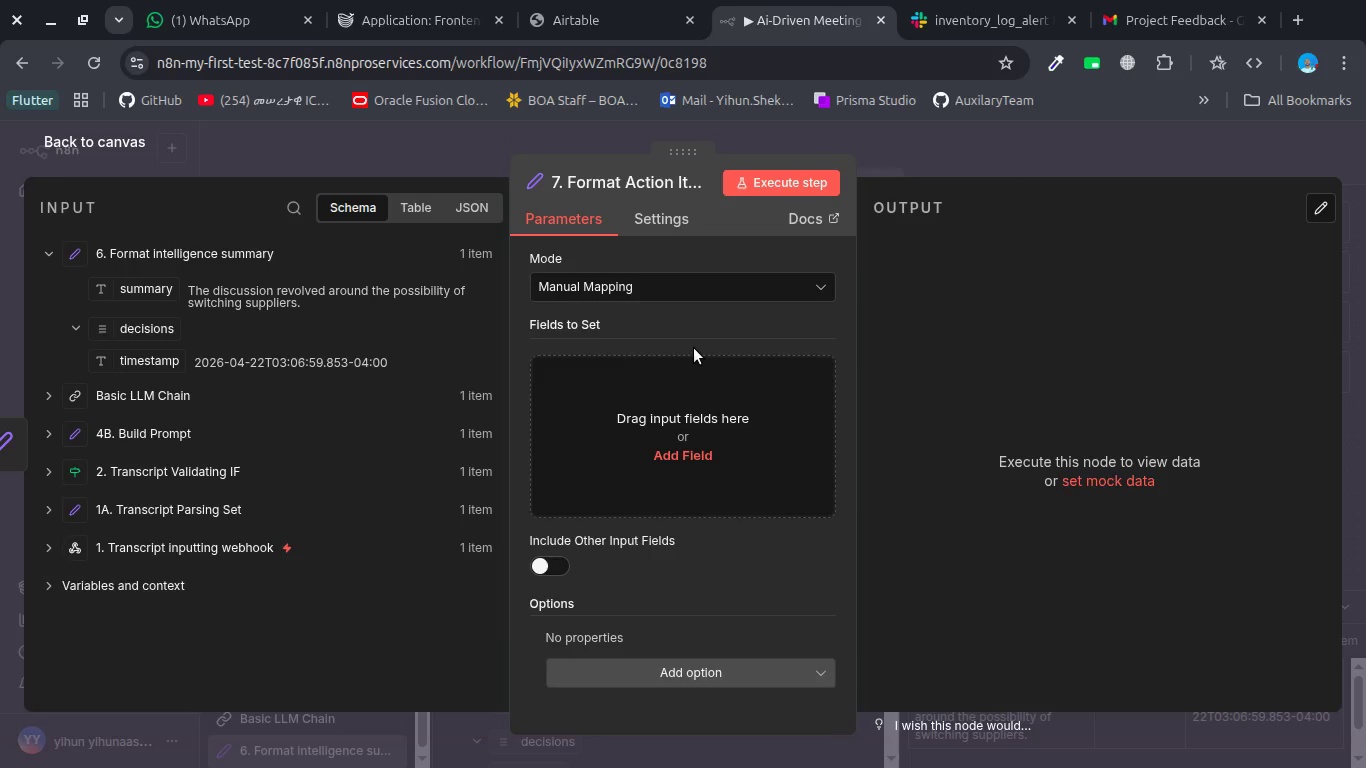 
left_click([616, 422])
 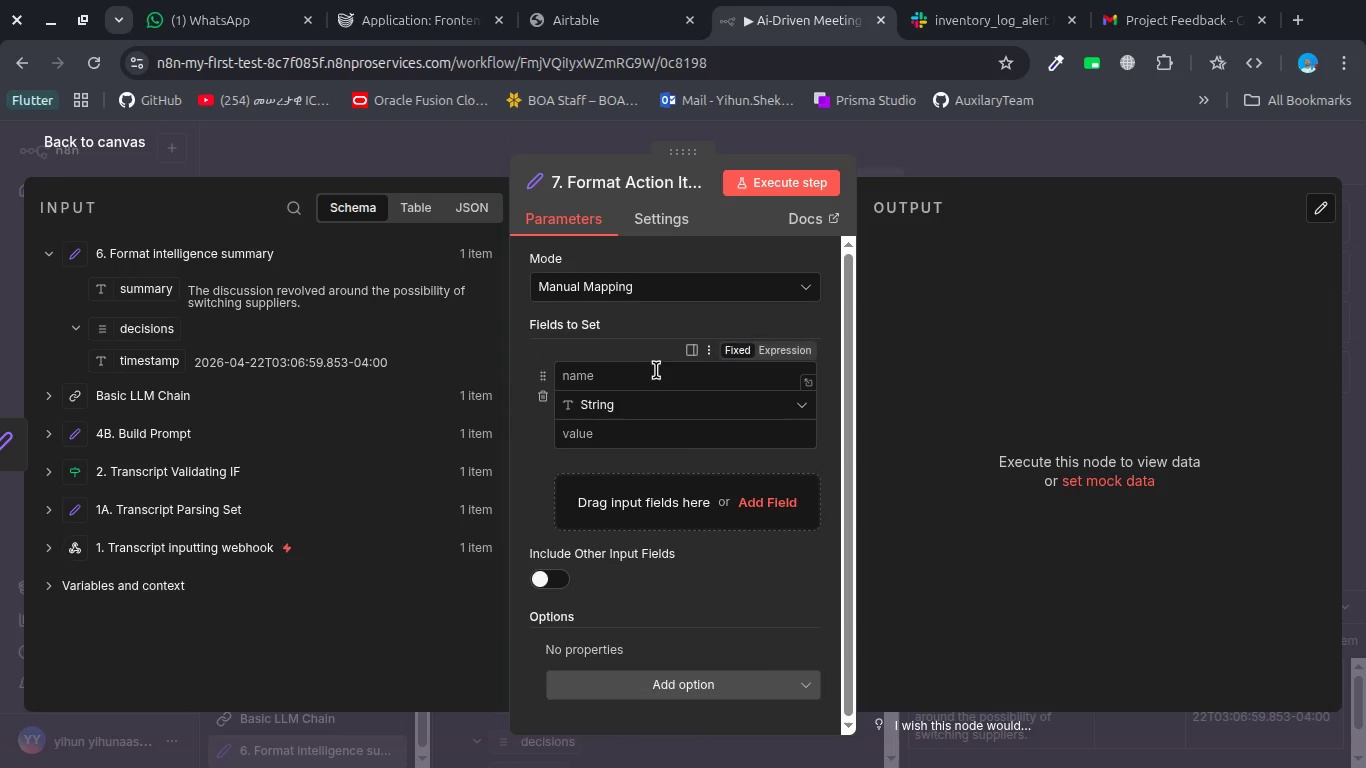 
left_click([656, 370])
 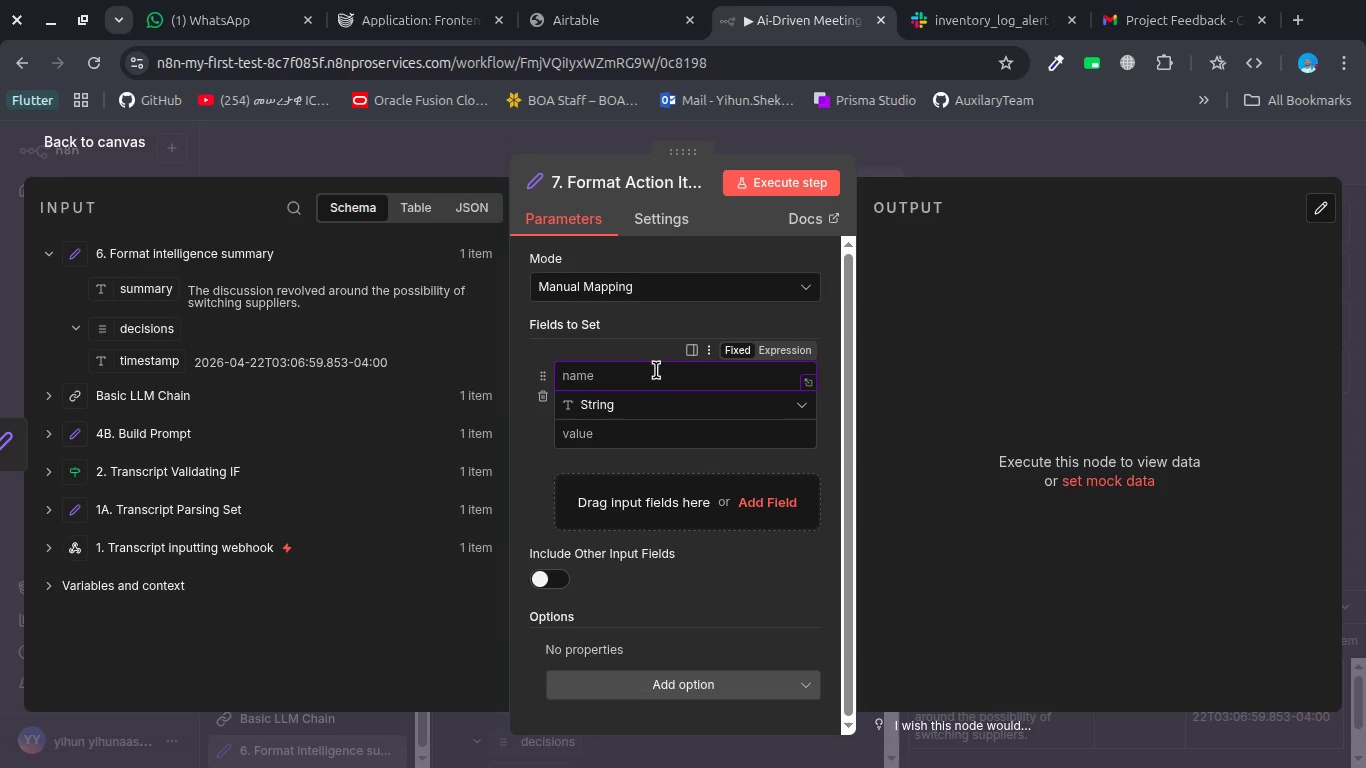 
wait(5.39)
 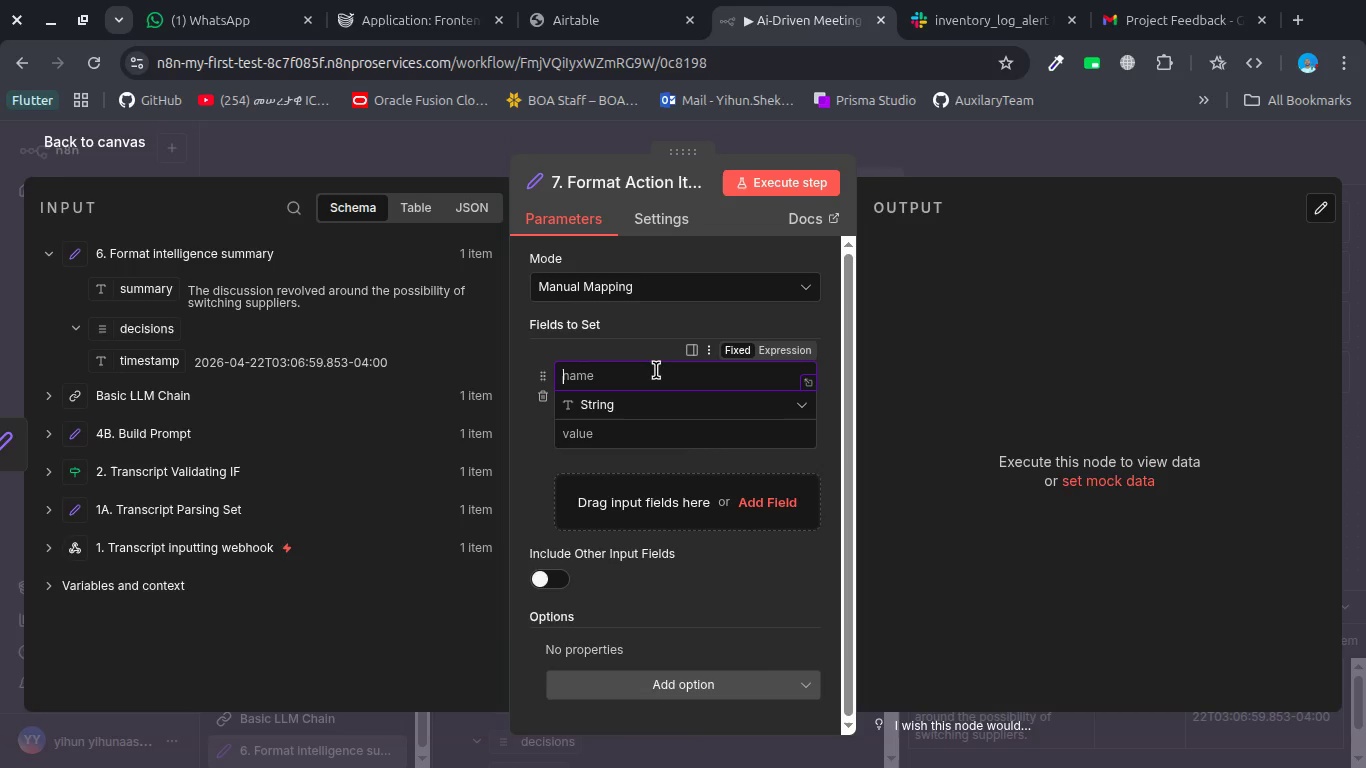 
type(actions)
 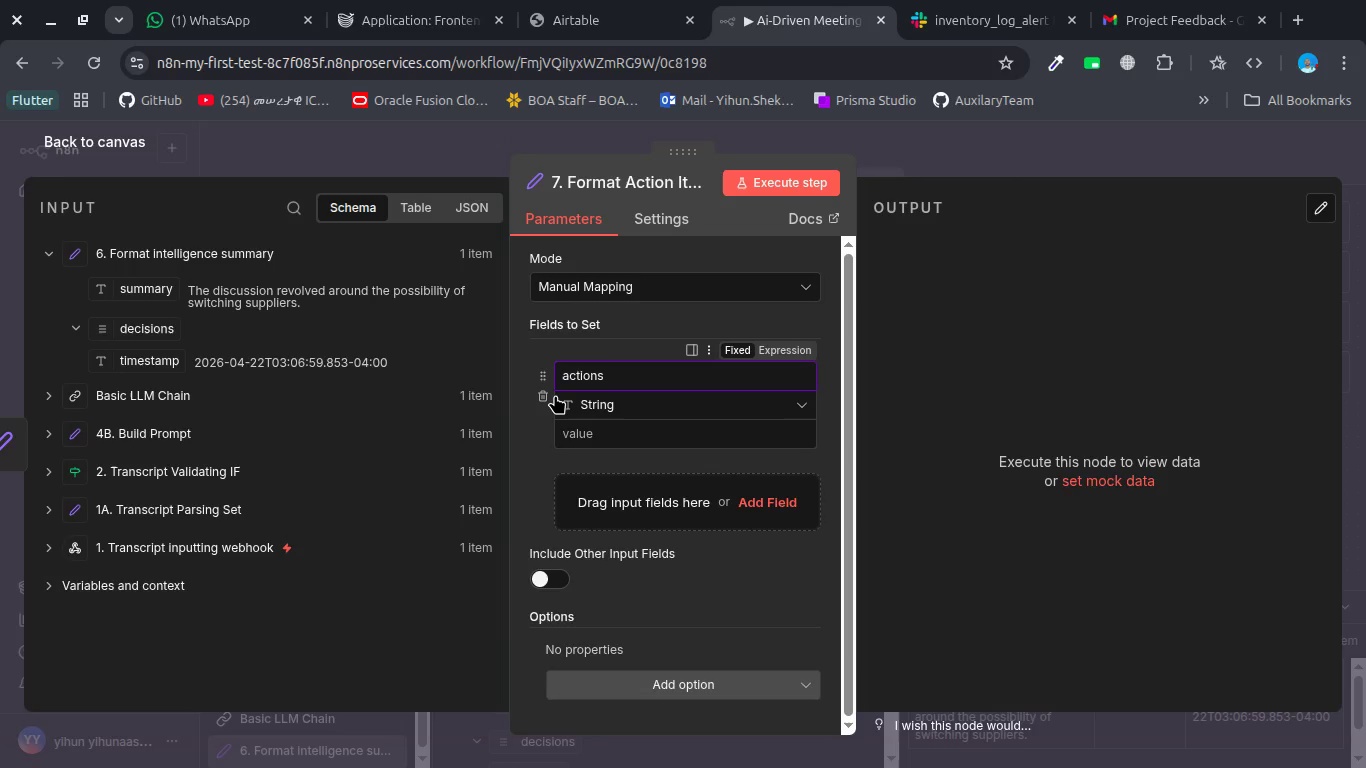 
wait(35.73)
 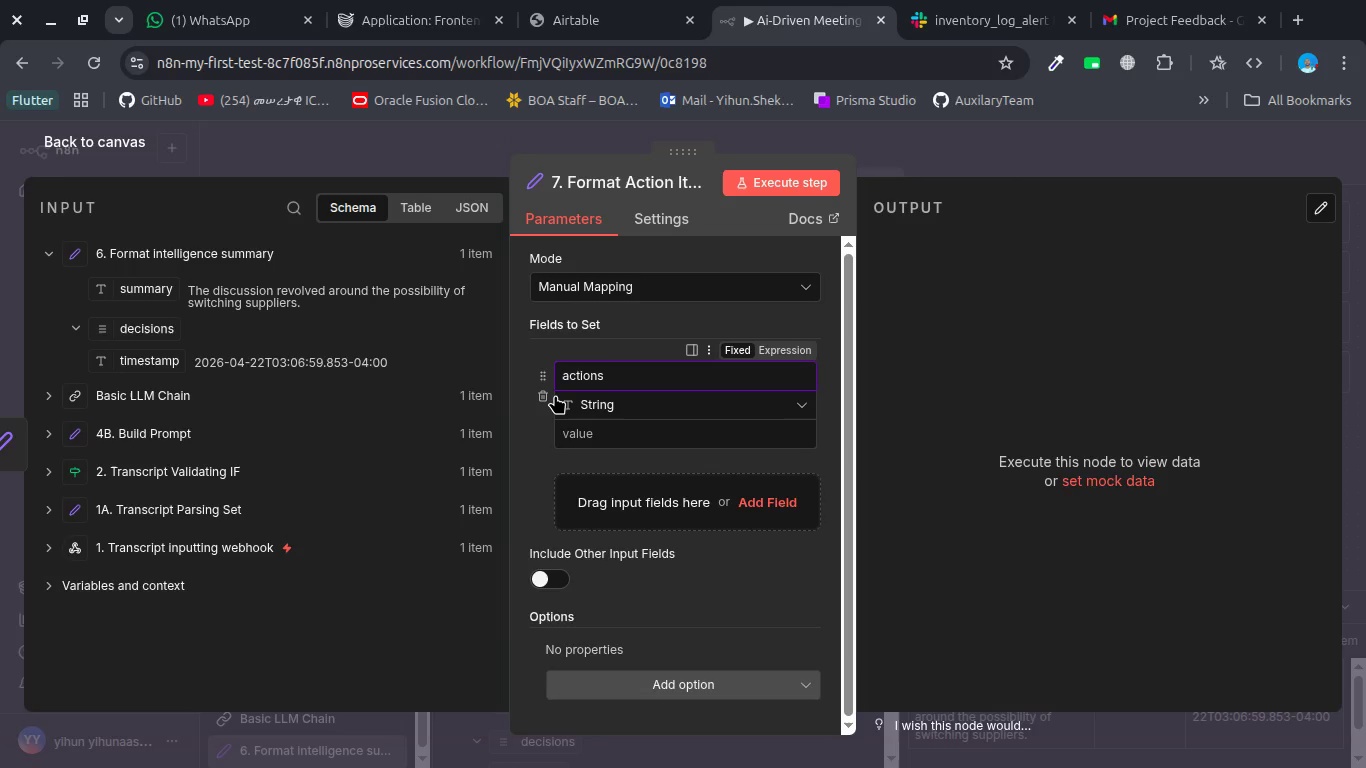 
left_click([323, 133])
 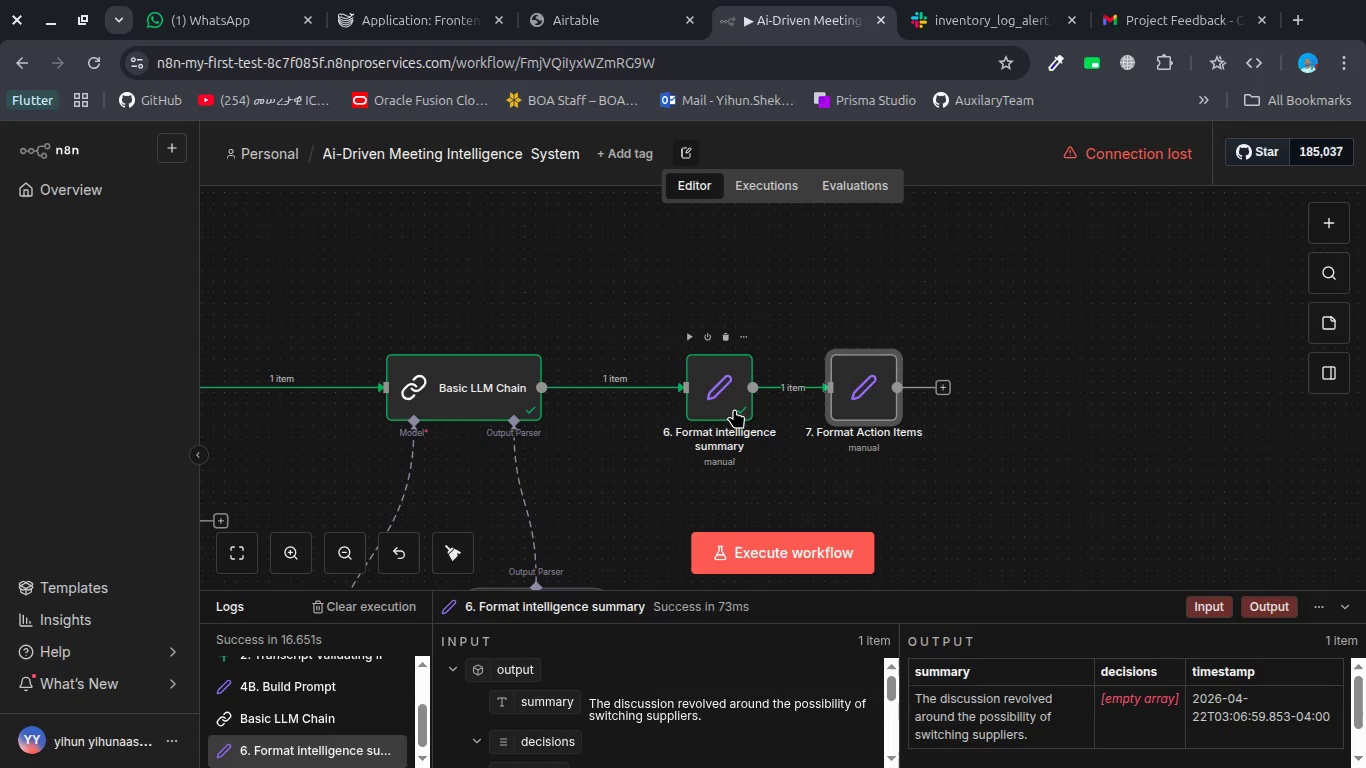 
double_click([734, 409])
 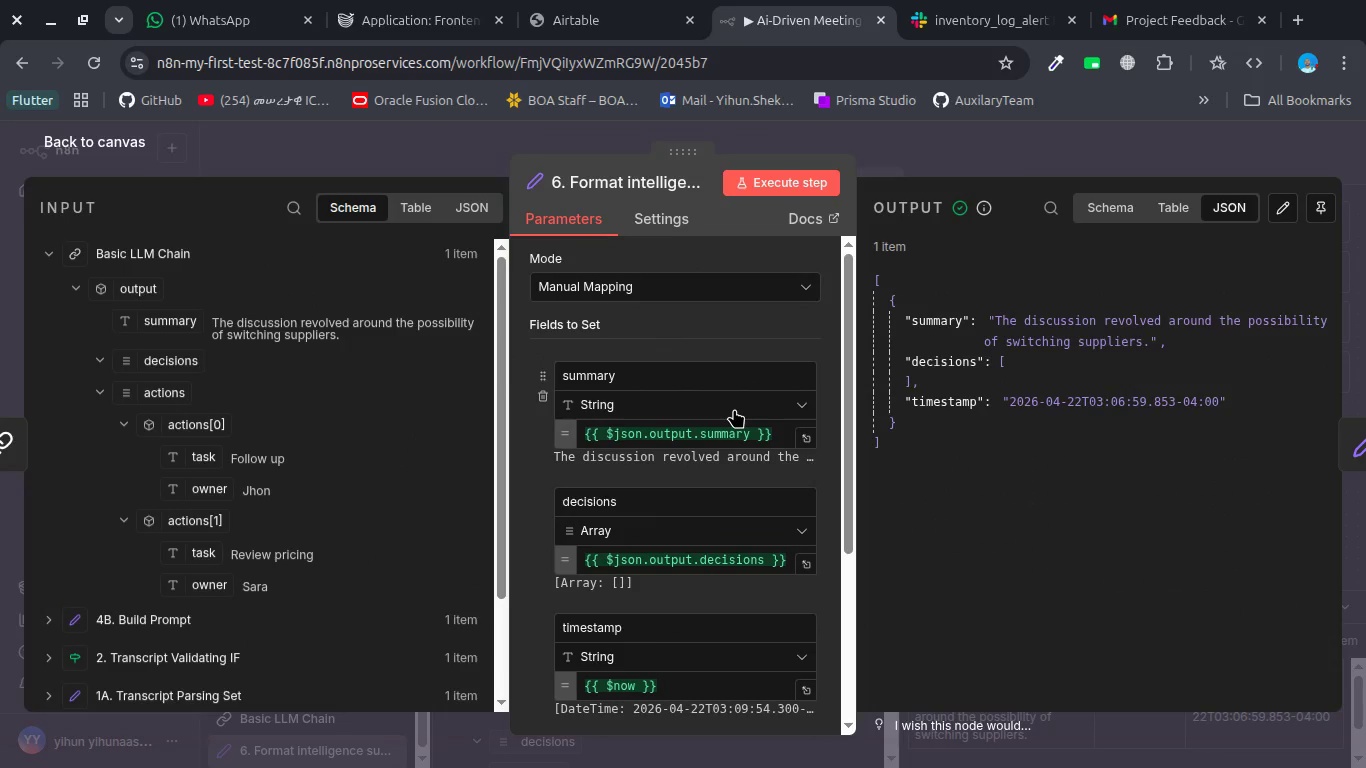 
scroll: coordinate [734, 409], scroll_direction: down, amount: 1.0
 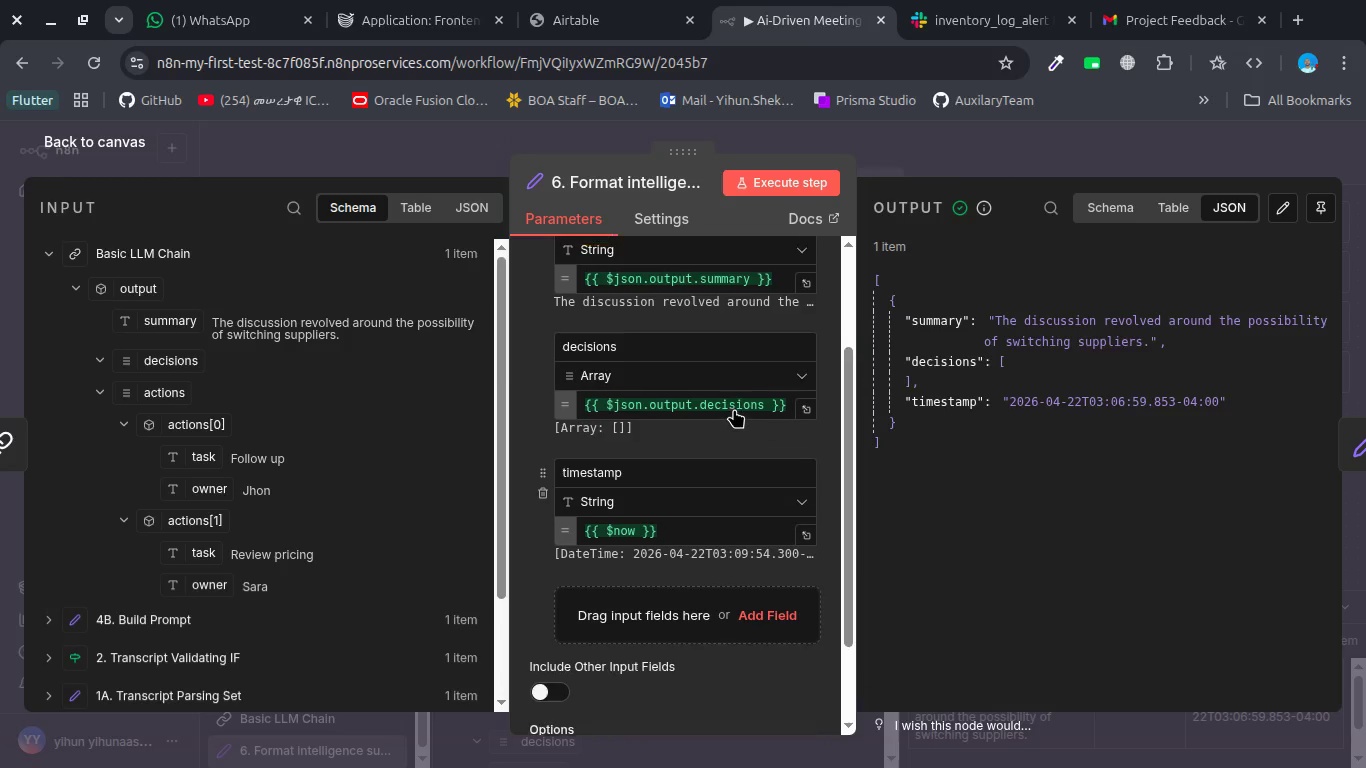 
scroll: coordinate [734, 409], scroll_direction: up, amount: 1.0
 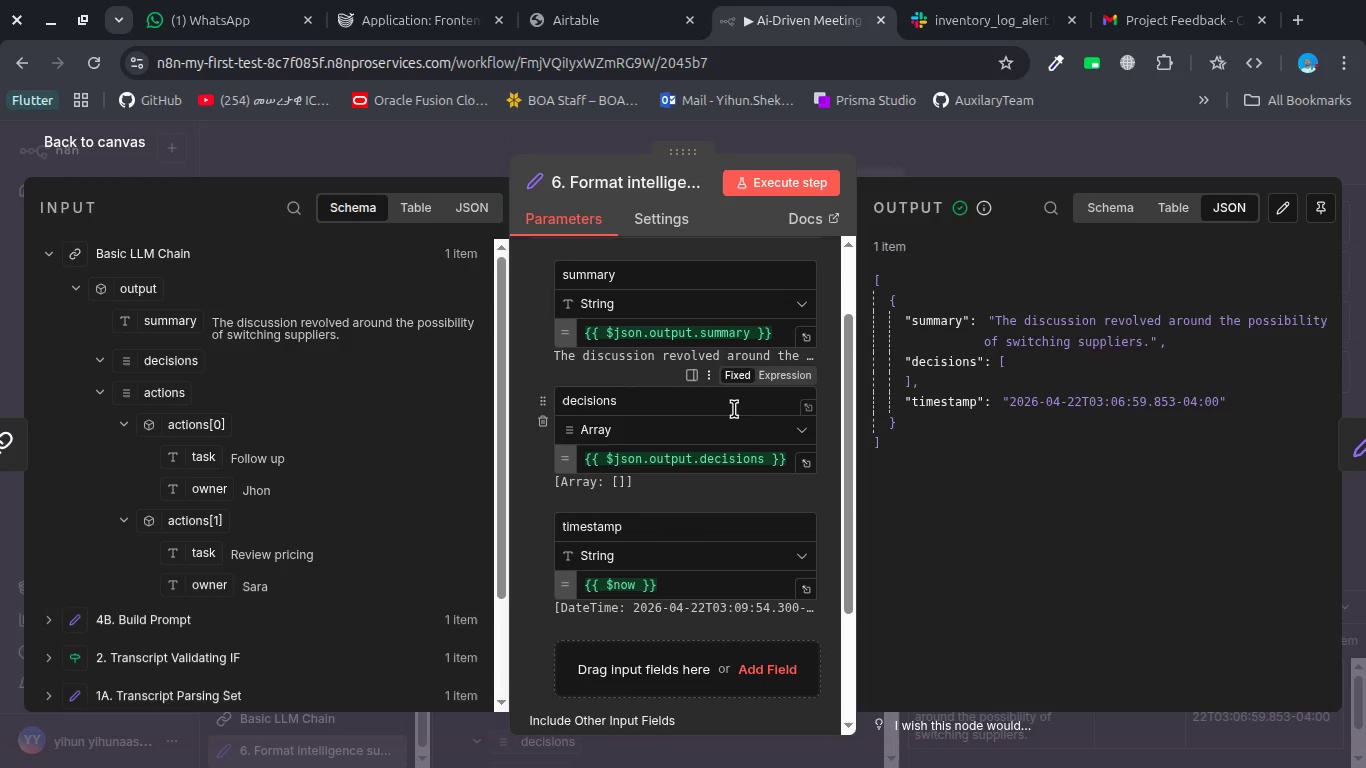 
wait(31.47)
 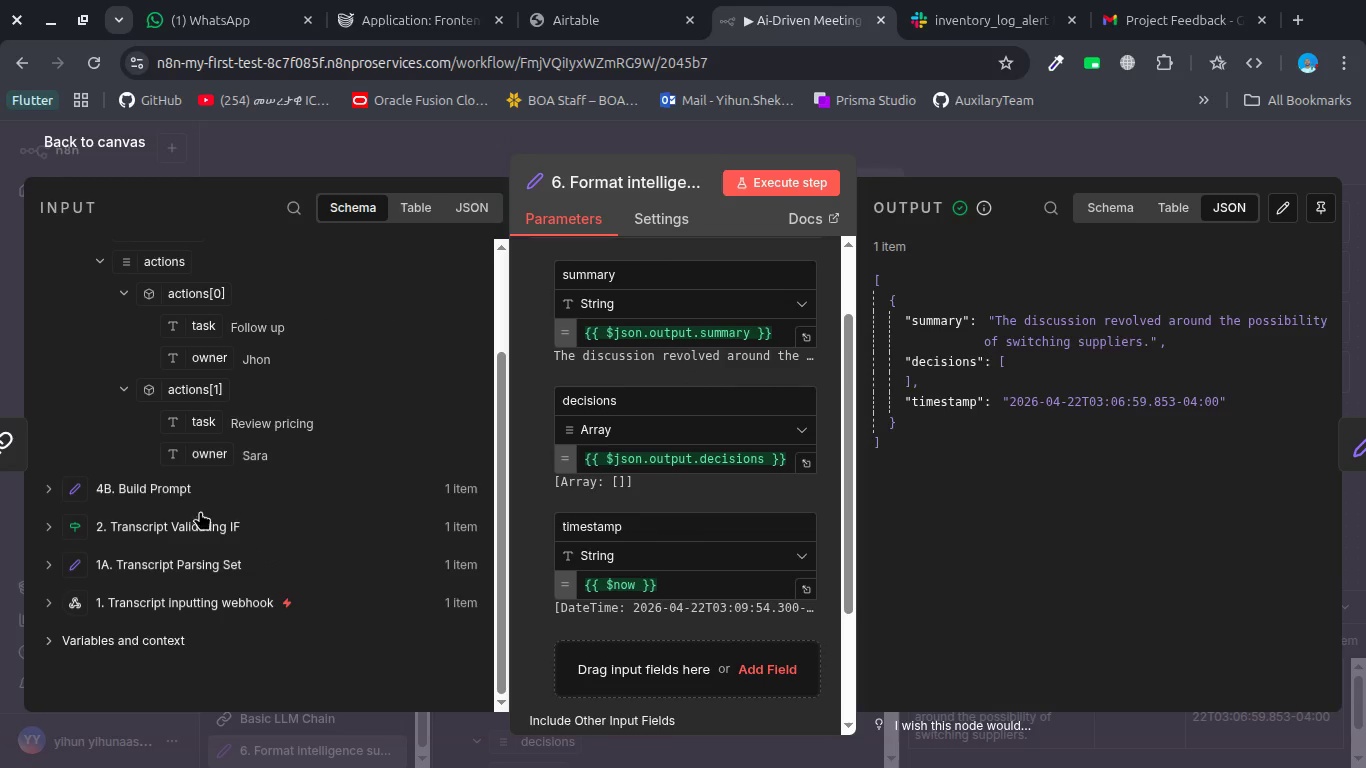 
left_click([131, 492])
 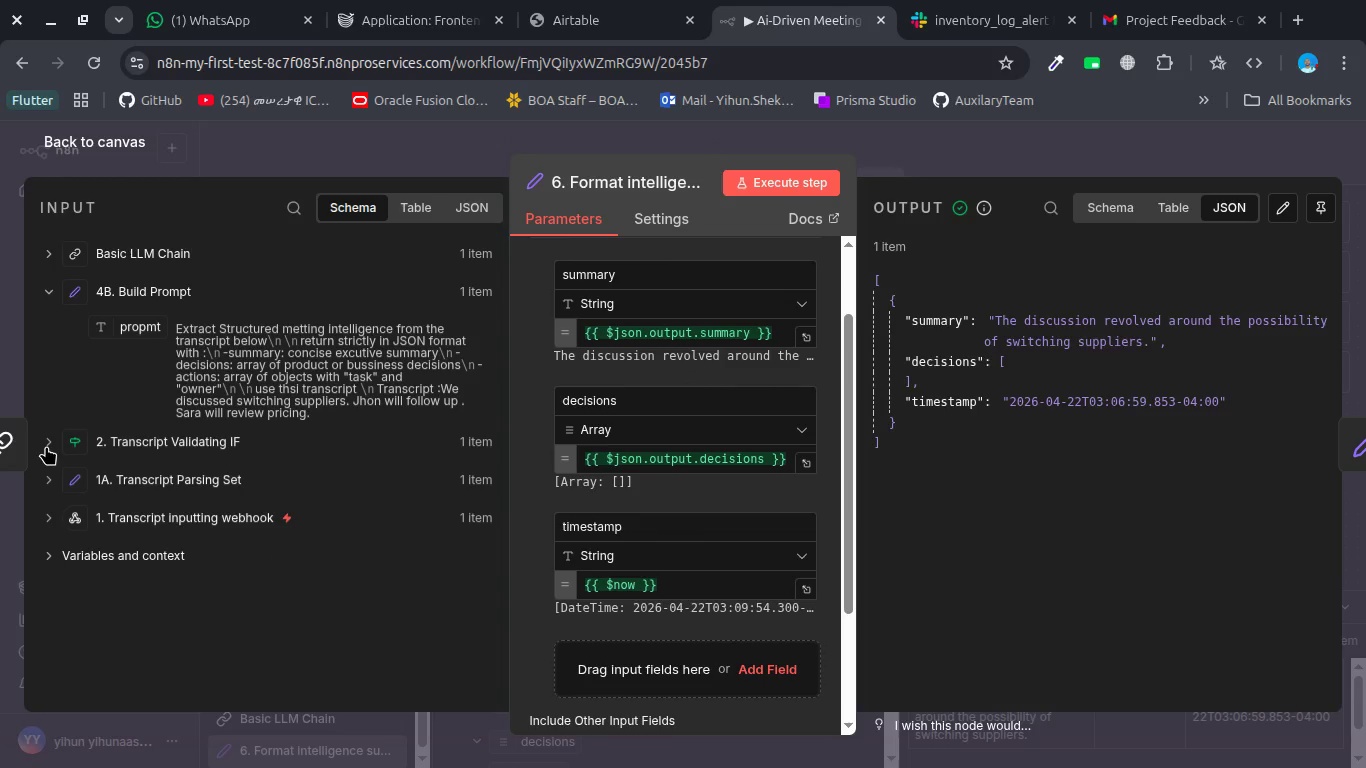 
scroll: coordinate [241, 512], scroll_direction: down, amount: 2.0
 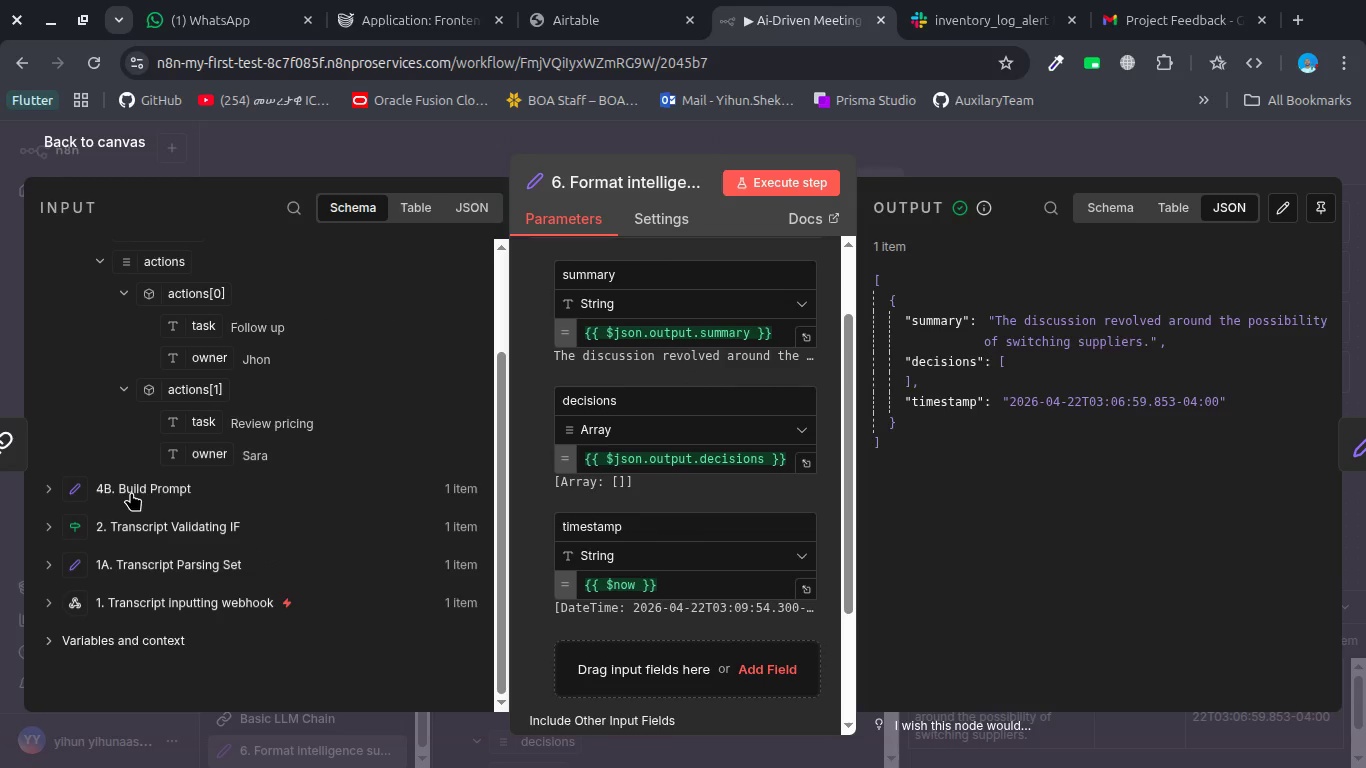 
left_click([46, 446])
 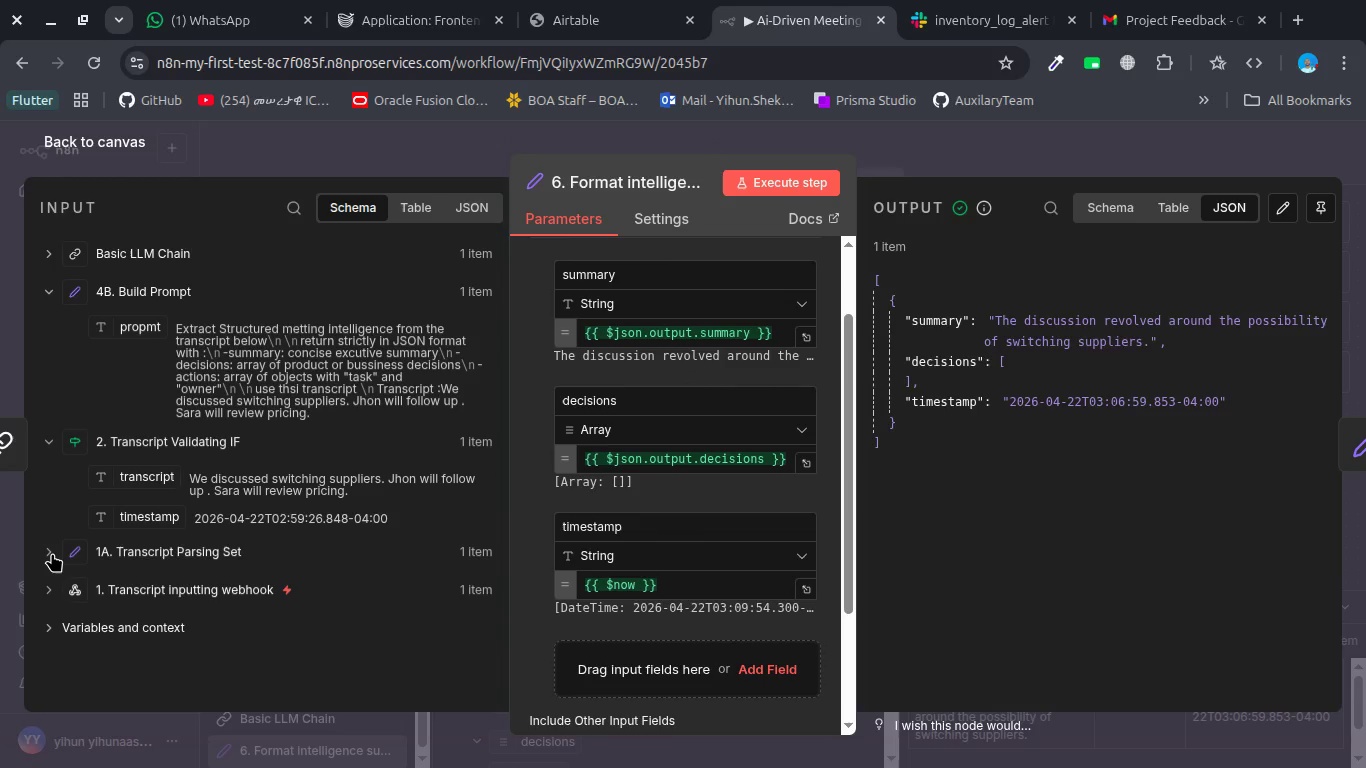 
left_click([52, 553])
 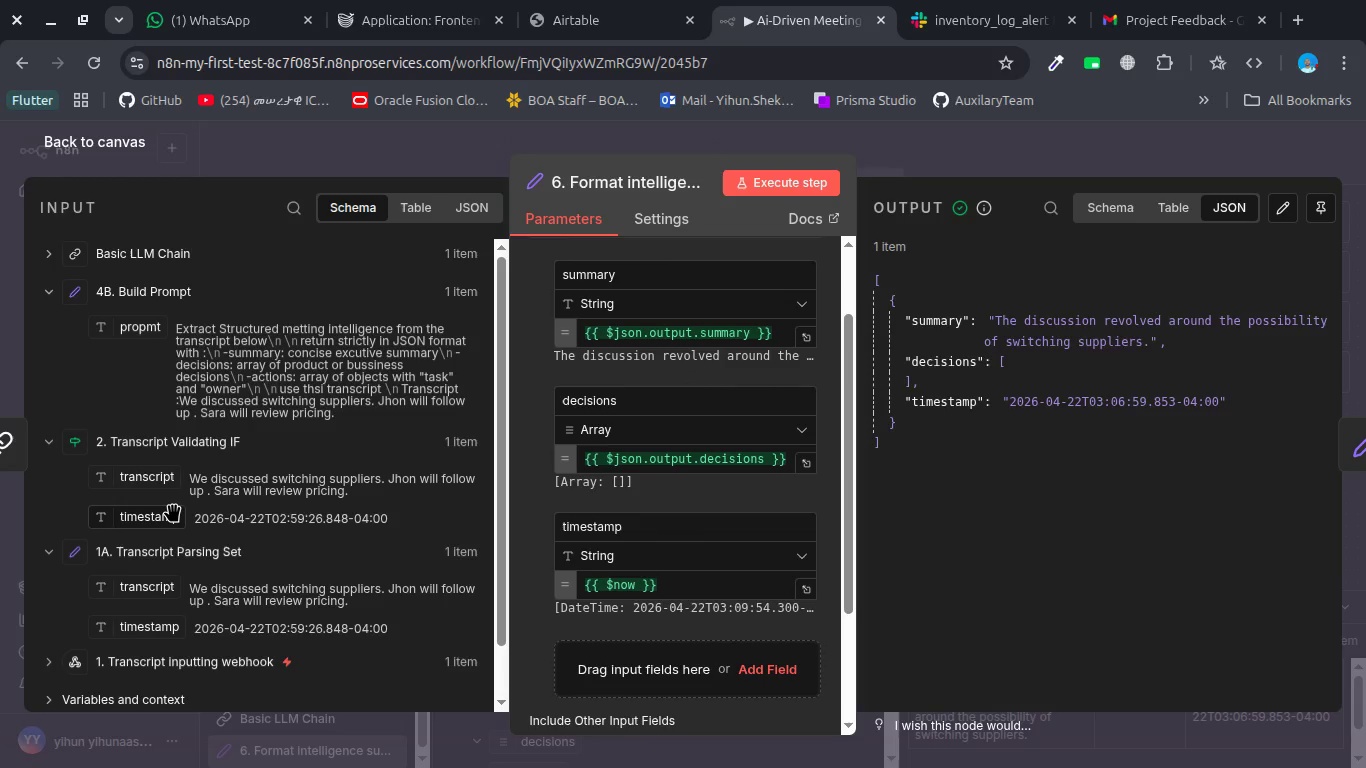 
left_click([50, 251])
 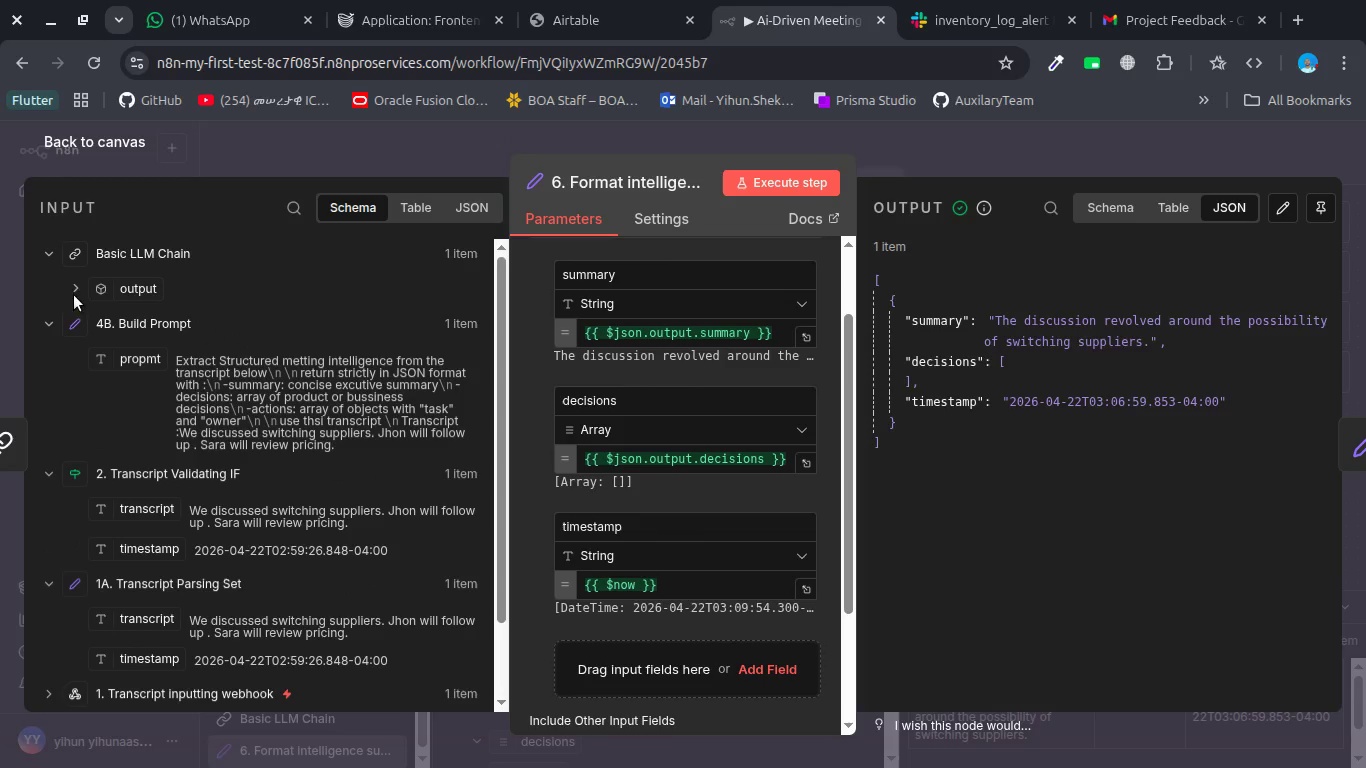 
scroll: coordinate [173, 506], scroll_direction: up, amount: 2.0
 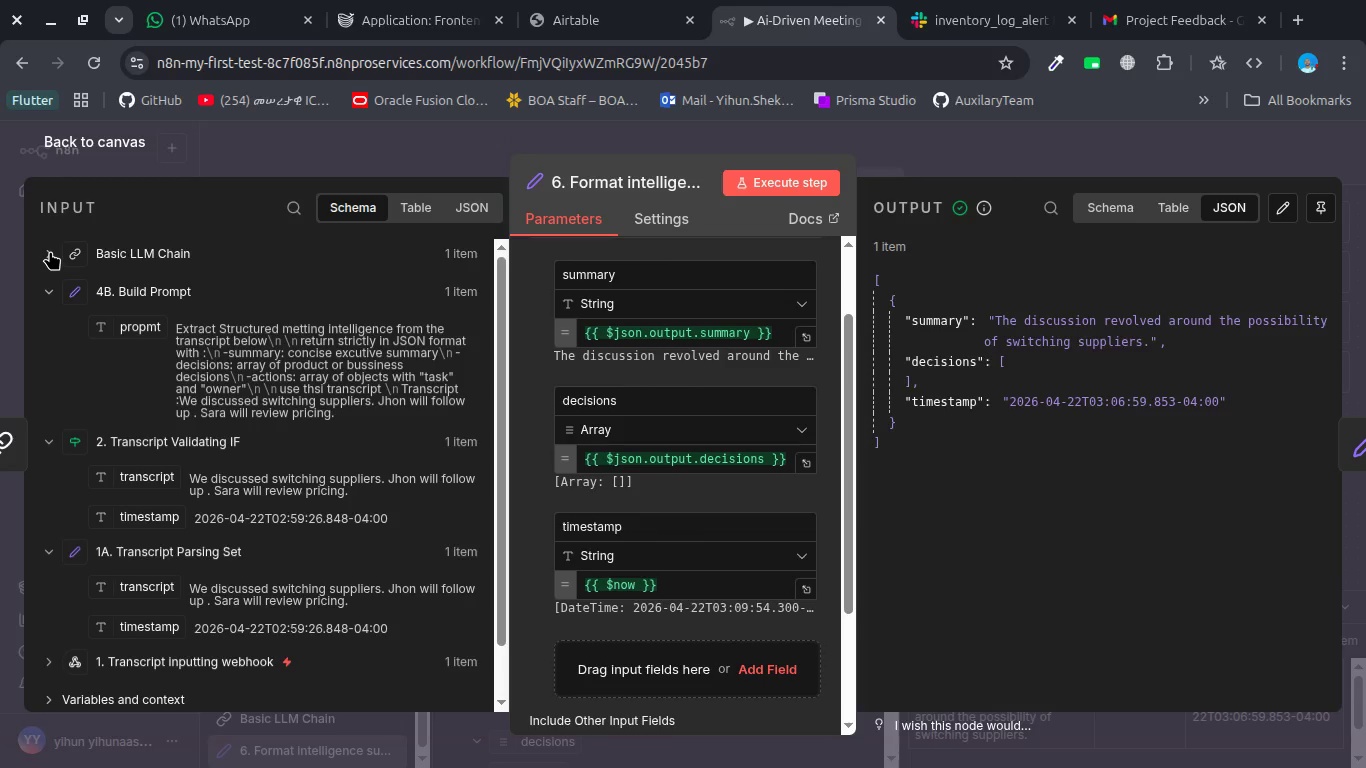 
left_click([74, 289])
 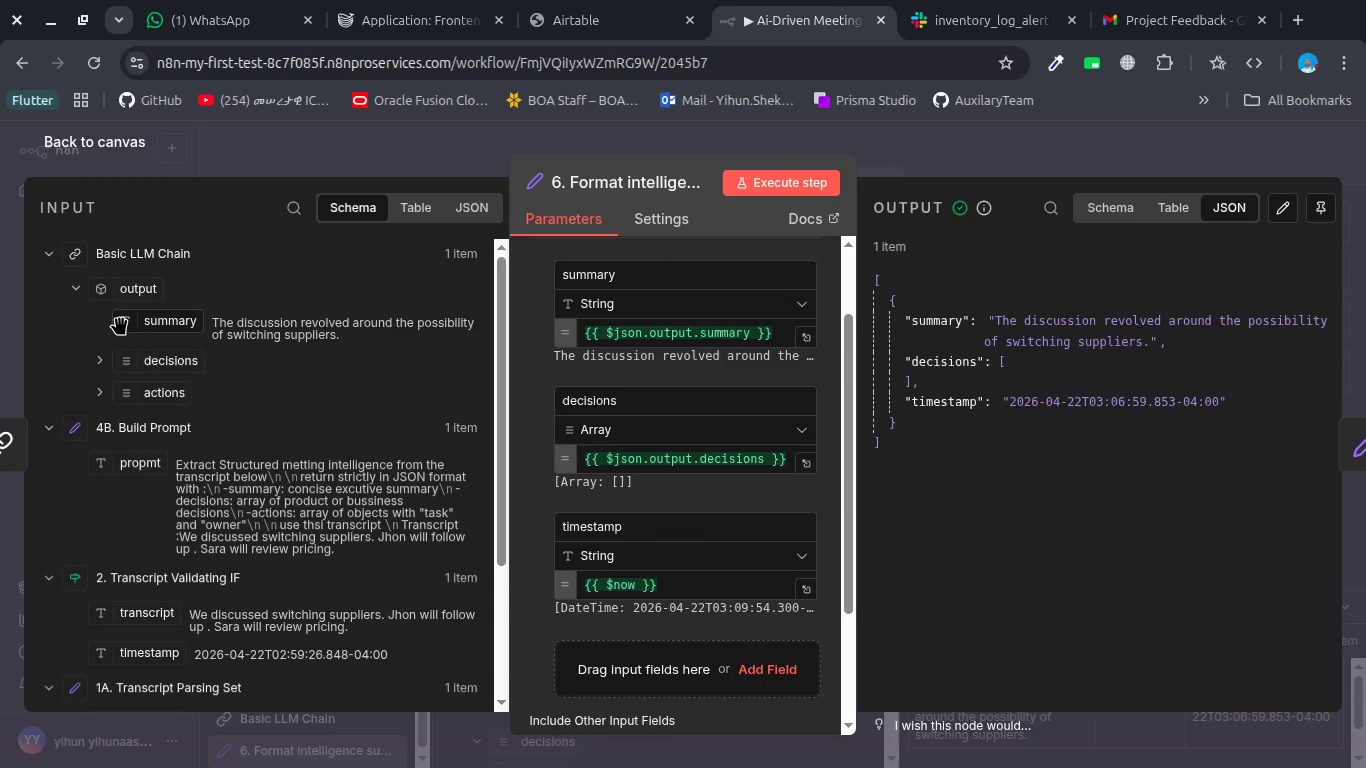 
left_click([183, 163])
 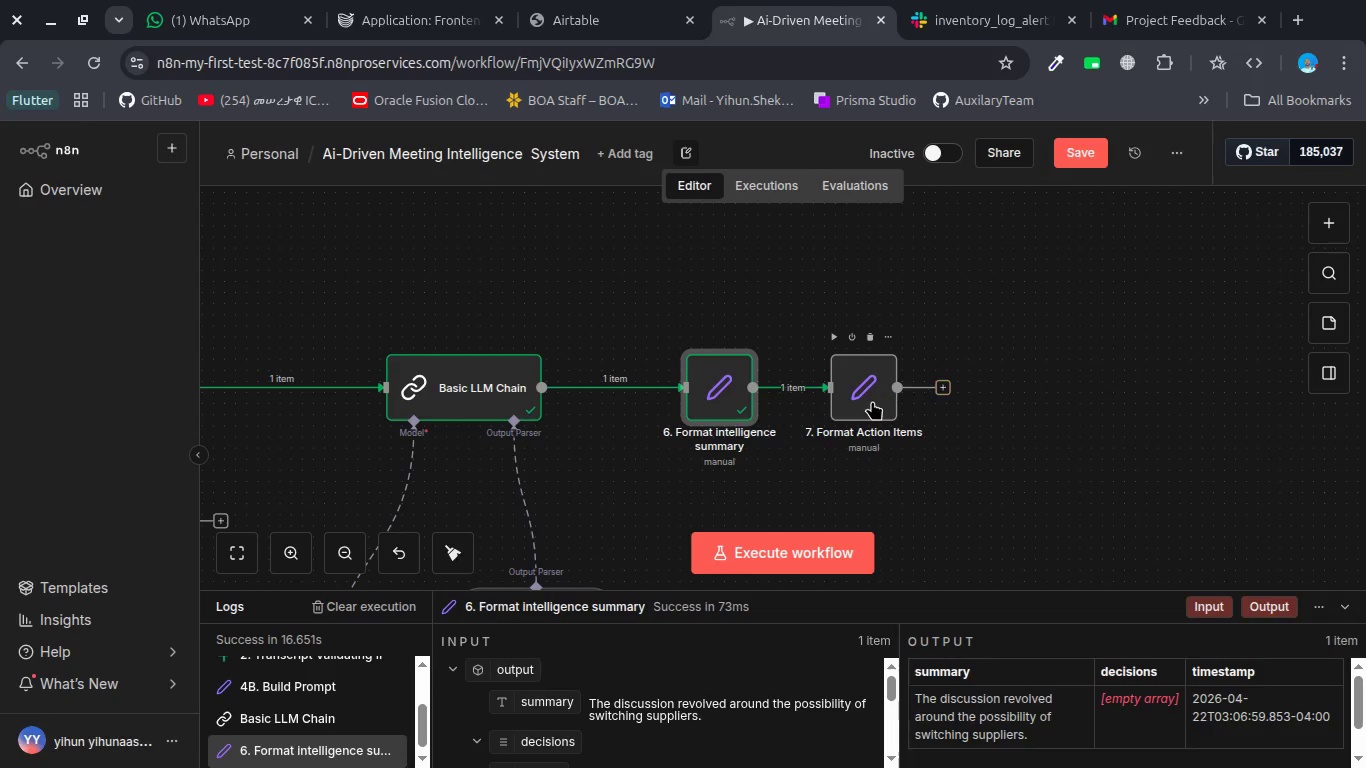 
scroll: coordinate [120, 319], scroll_direction: up, amount: 6.0
 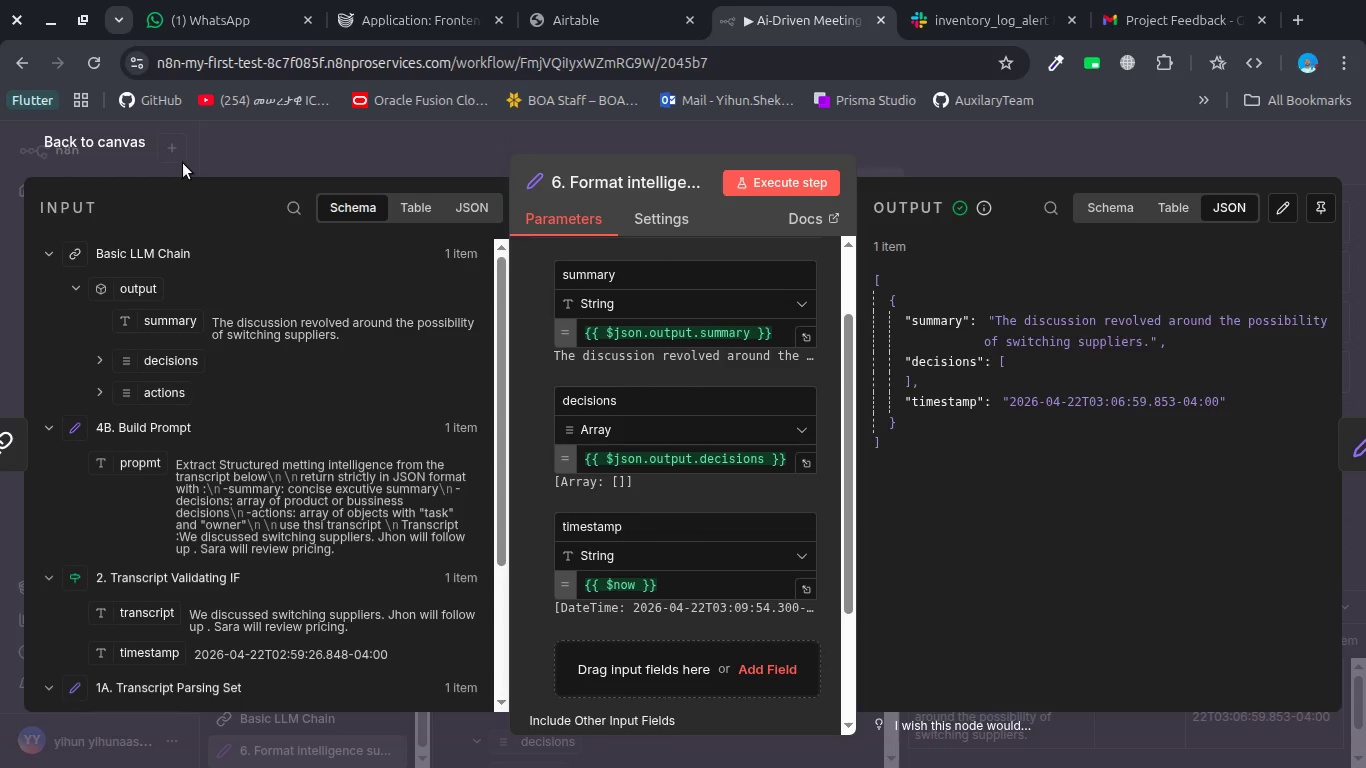 
double_click([873, 401])
 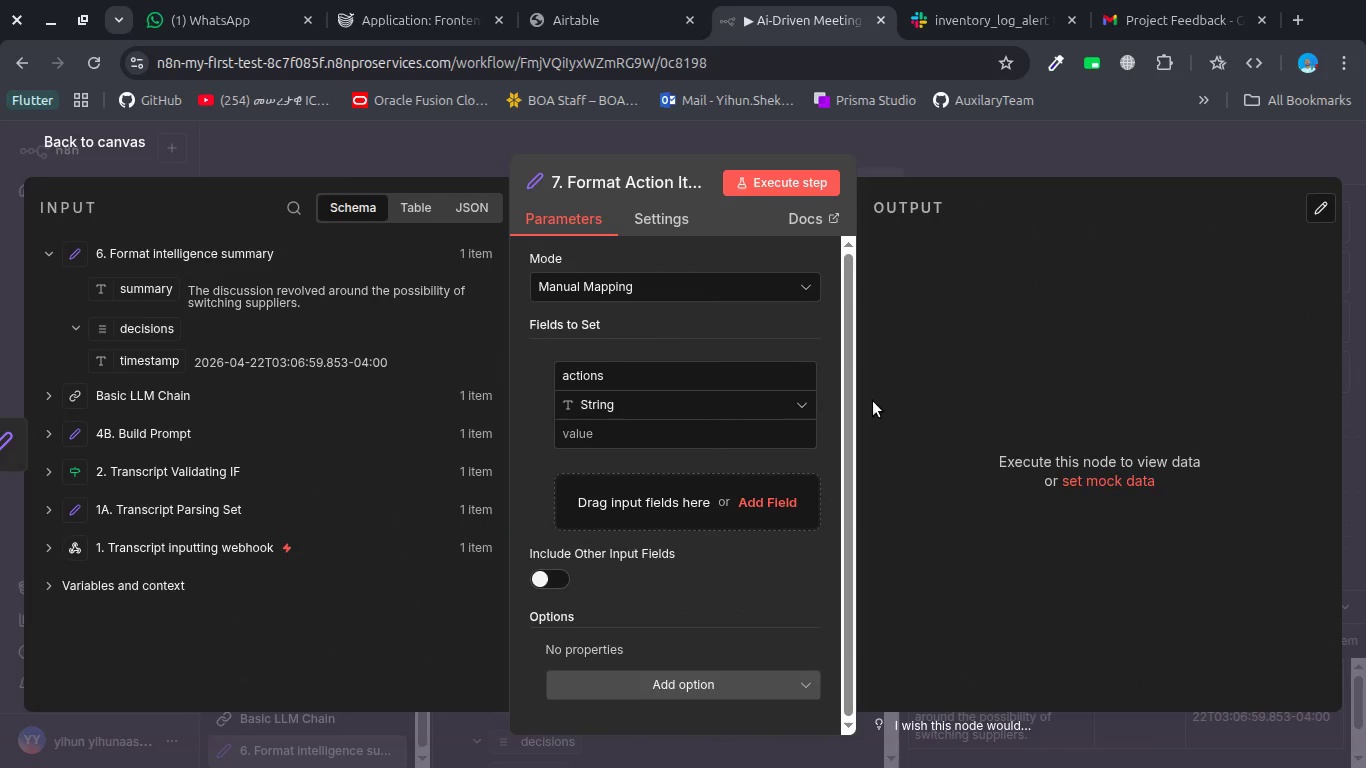 
scroll: coordinate [246, 461], scroll_direction: up, amount: 4.0
 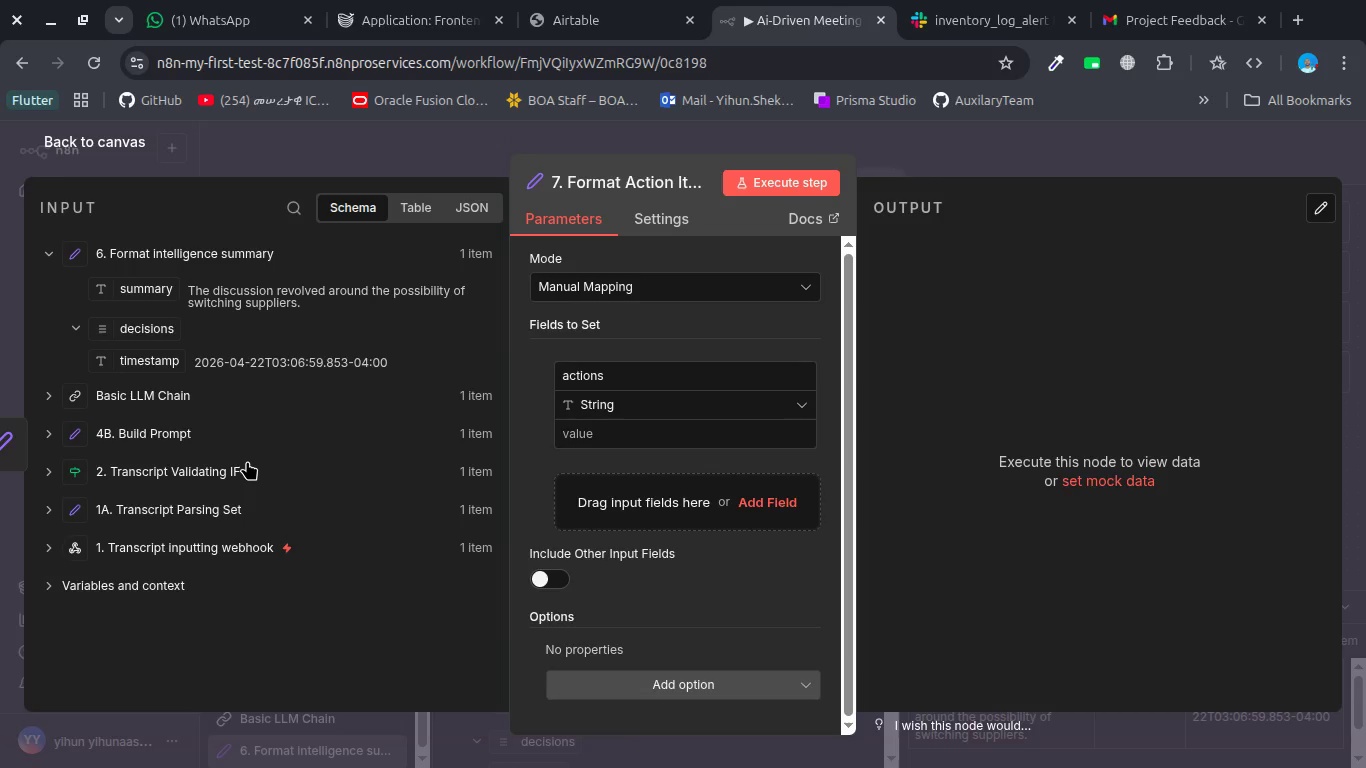 
wait(17.74)
 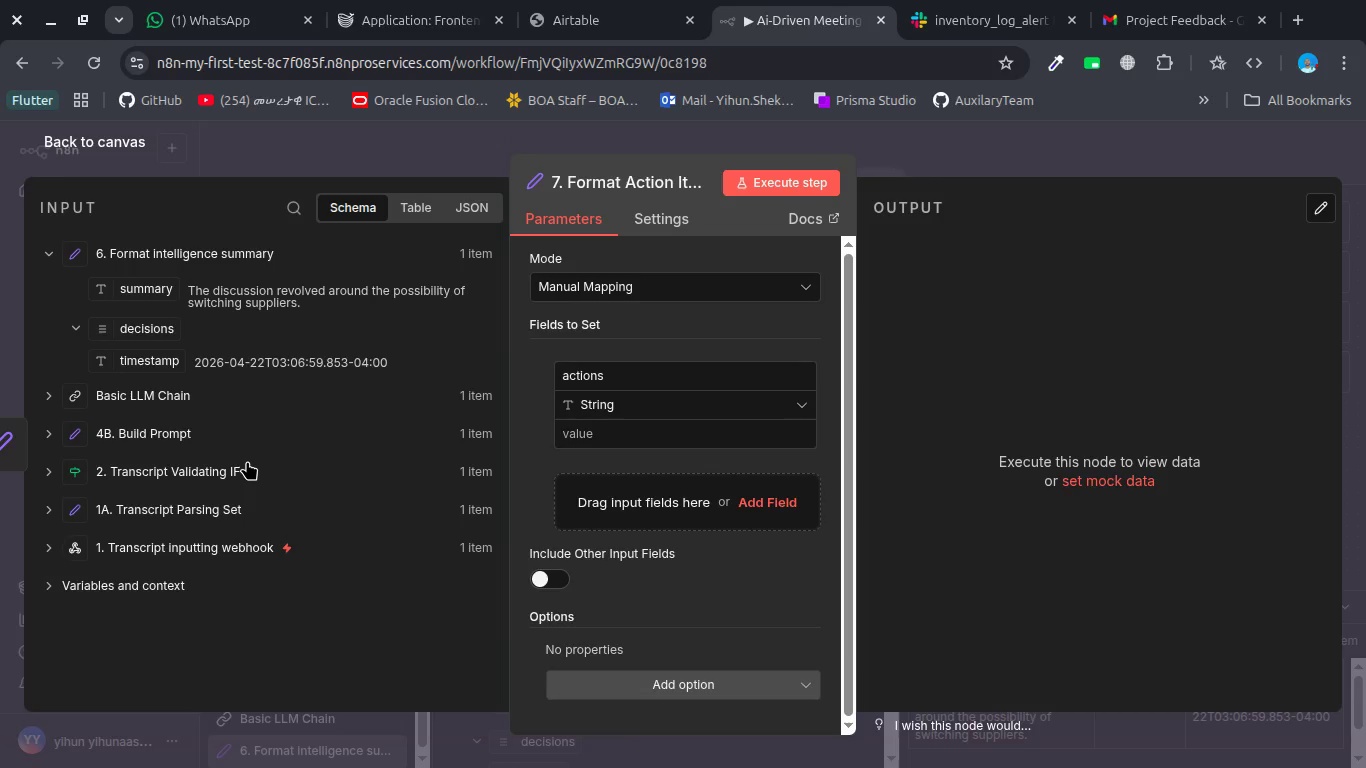 
key(Escape)
 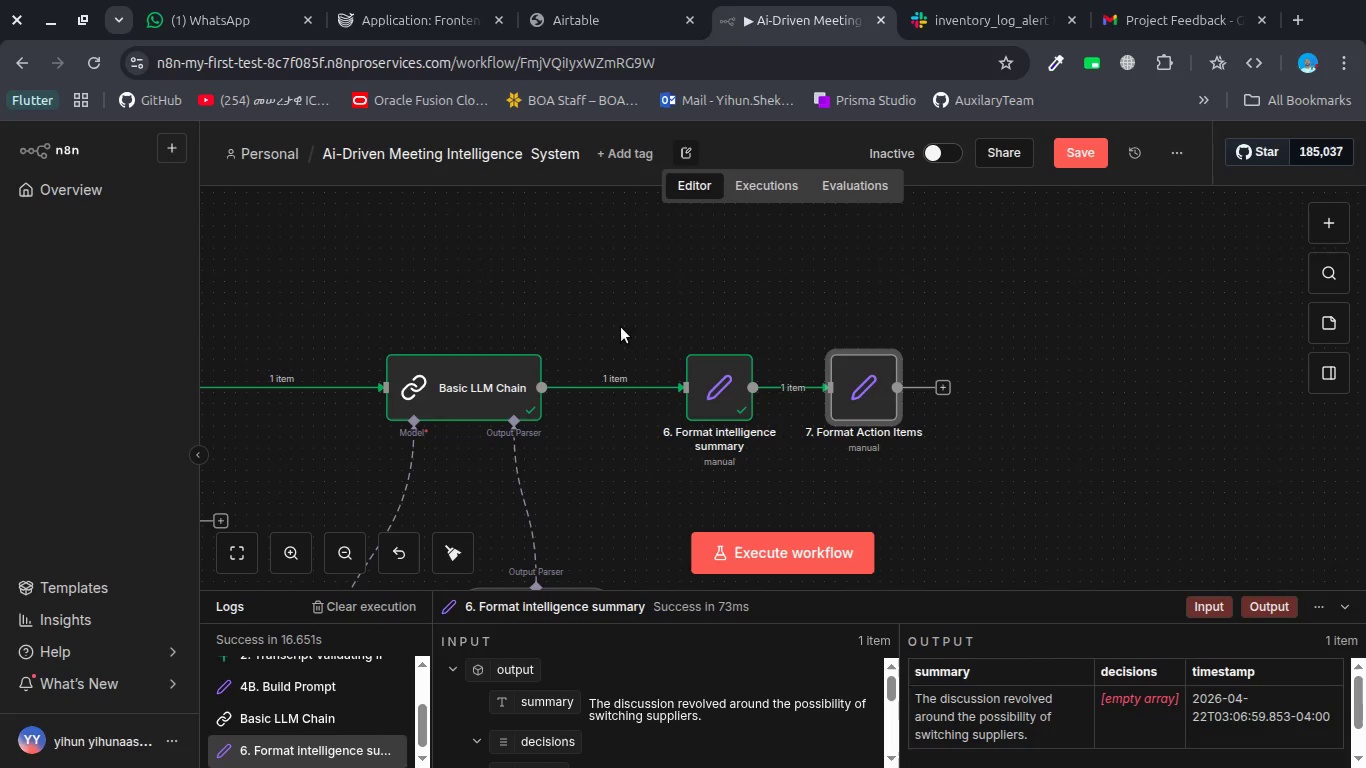 
double_click([716, 386])
 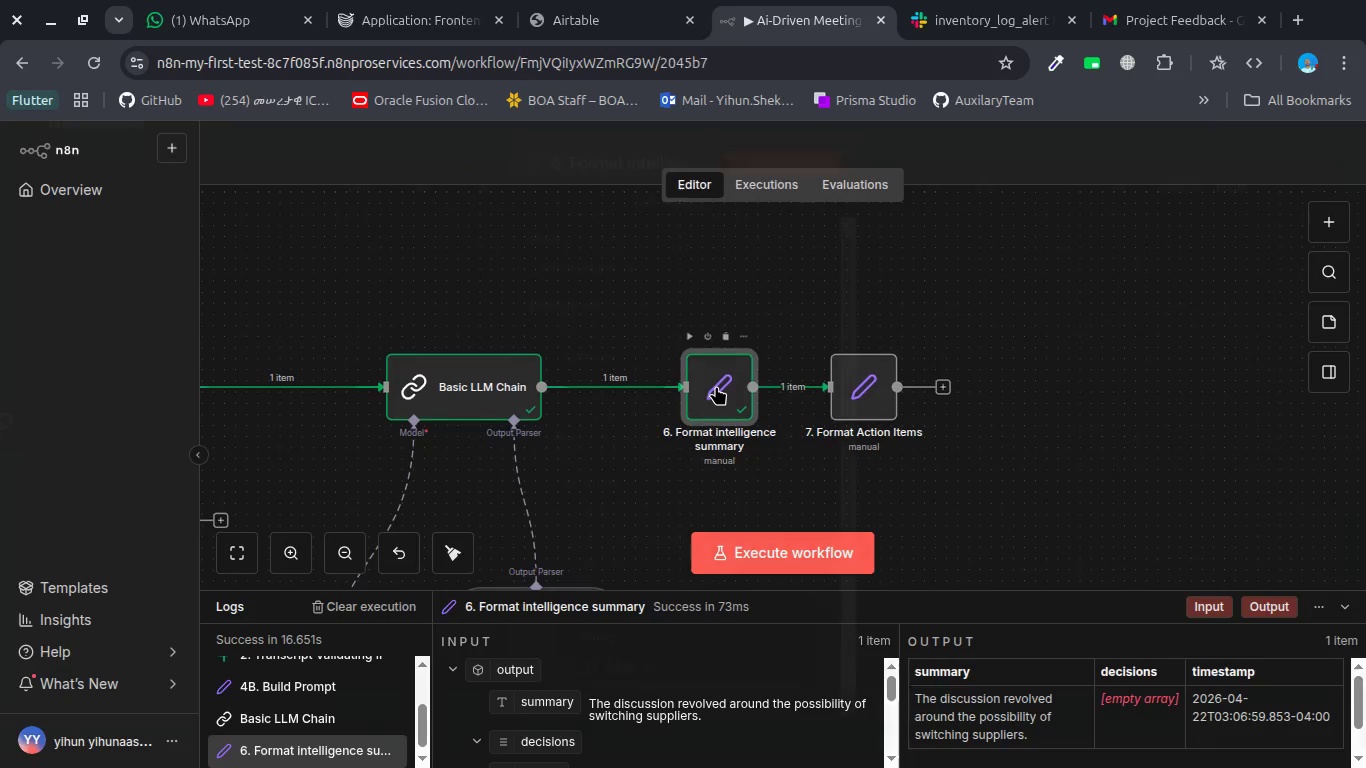 
mouse_move([676, 410])
 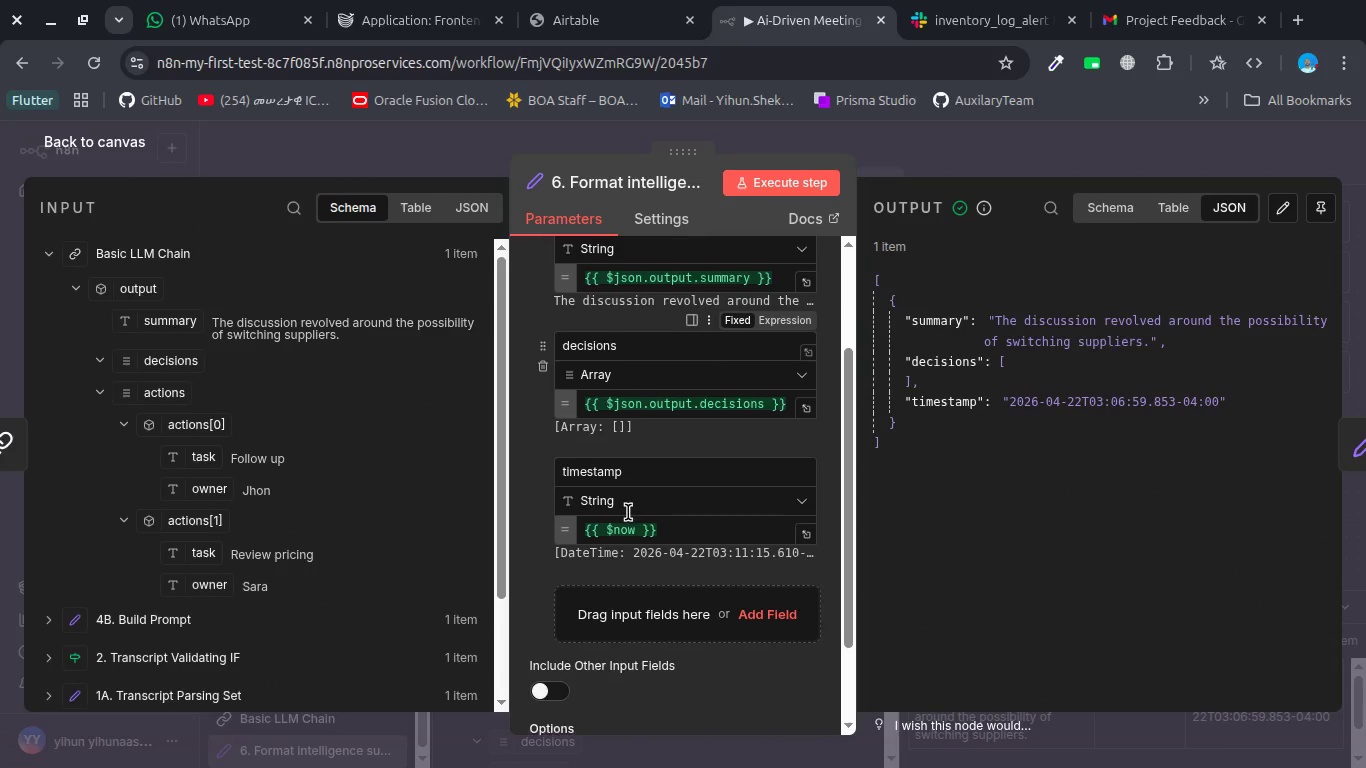 
scroll: coordinate [628, 512], scroll_direction: down, amount: 1.0
 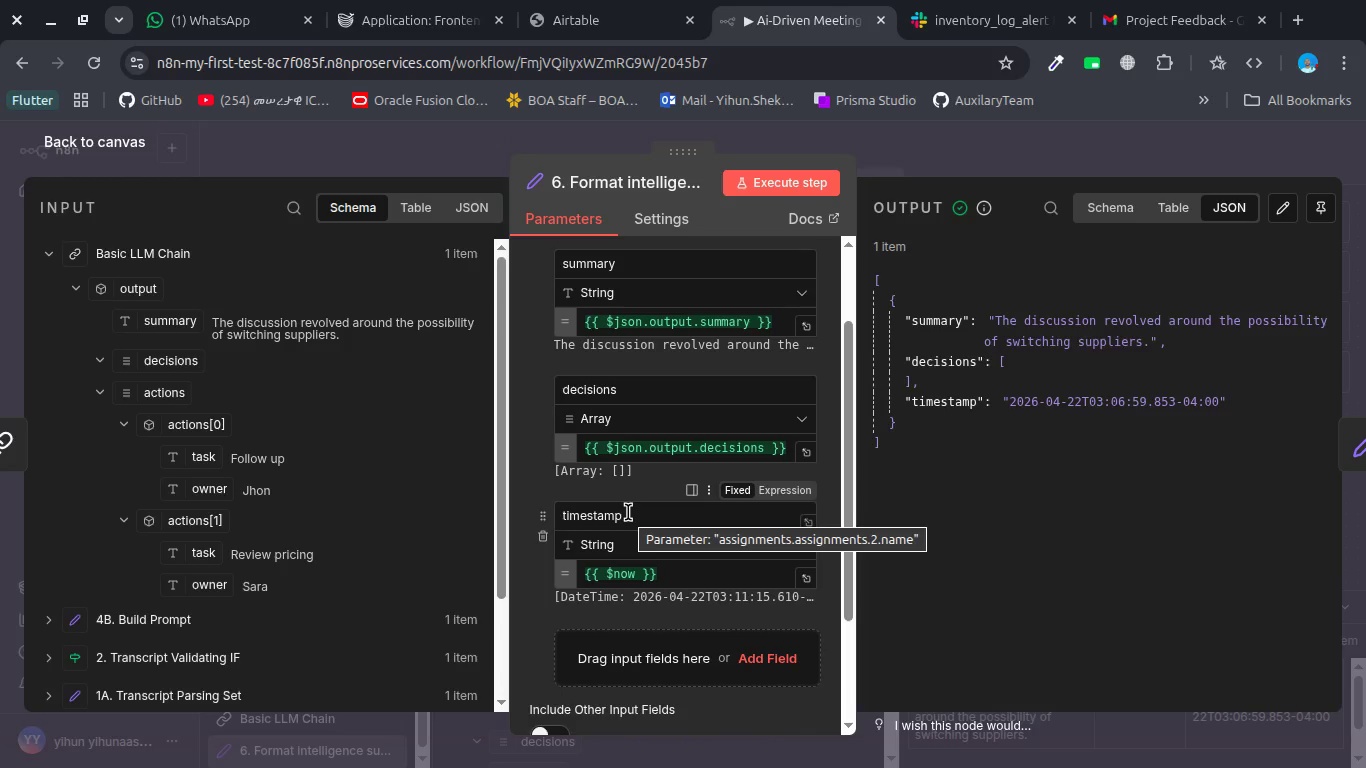 
wait(8.7)
 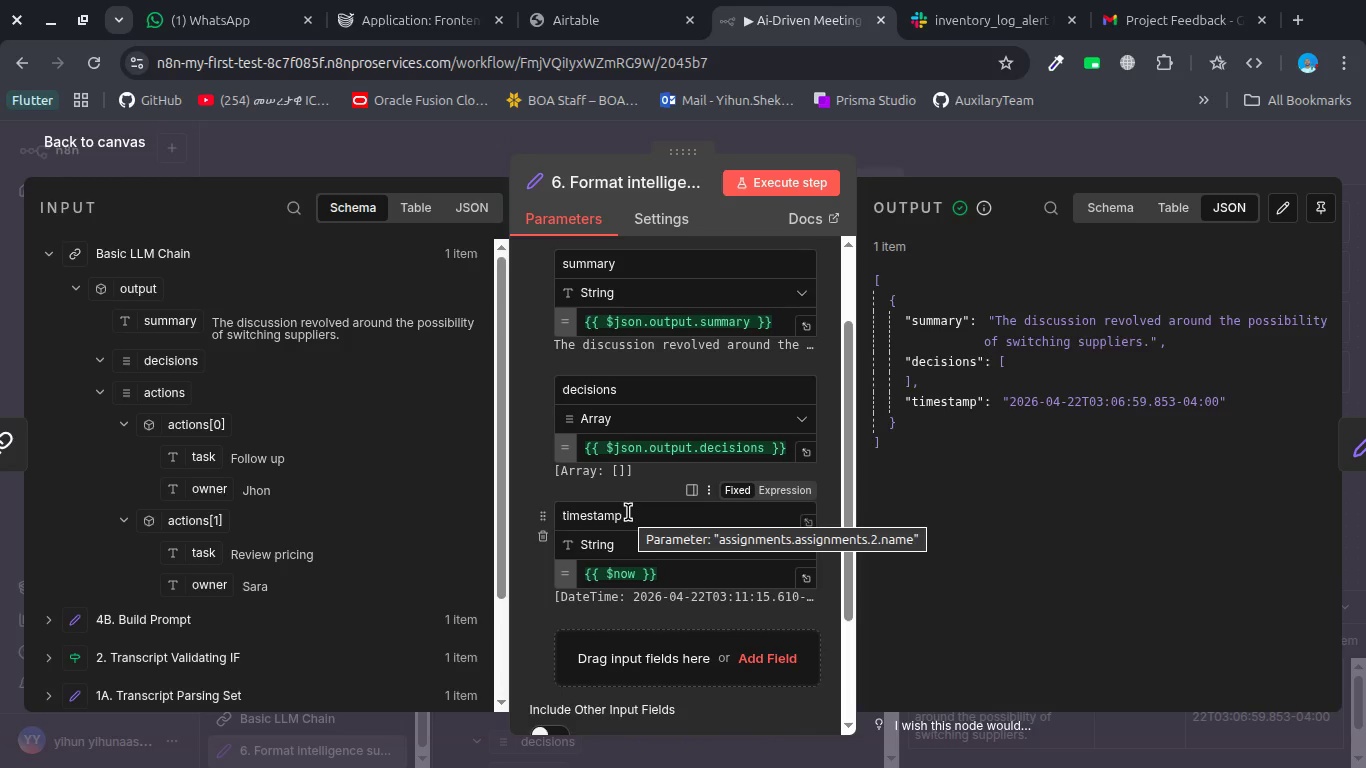 
left_click([623, 655])
 